 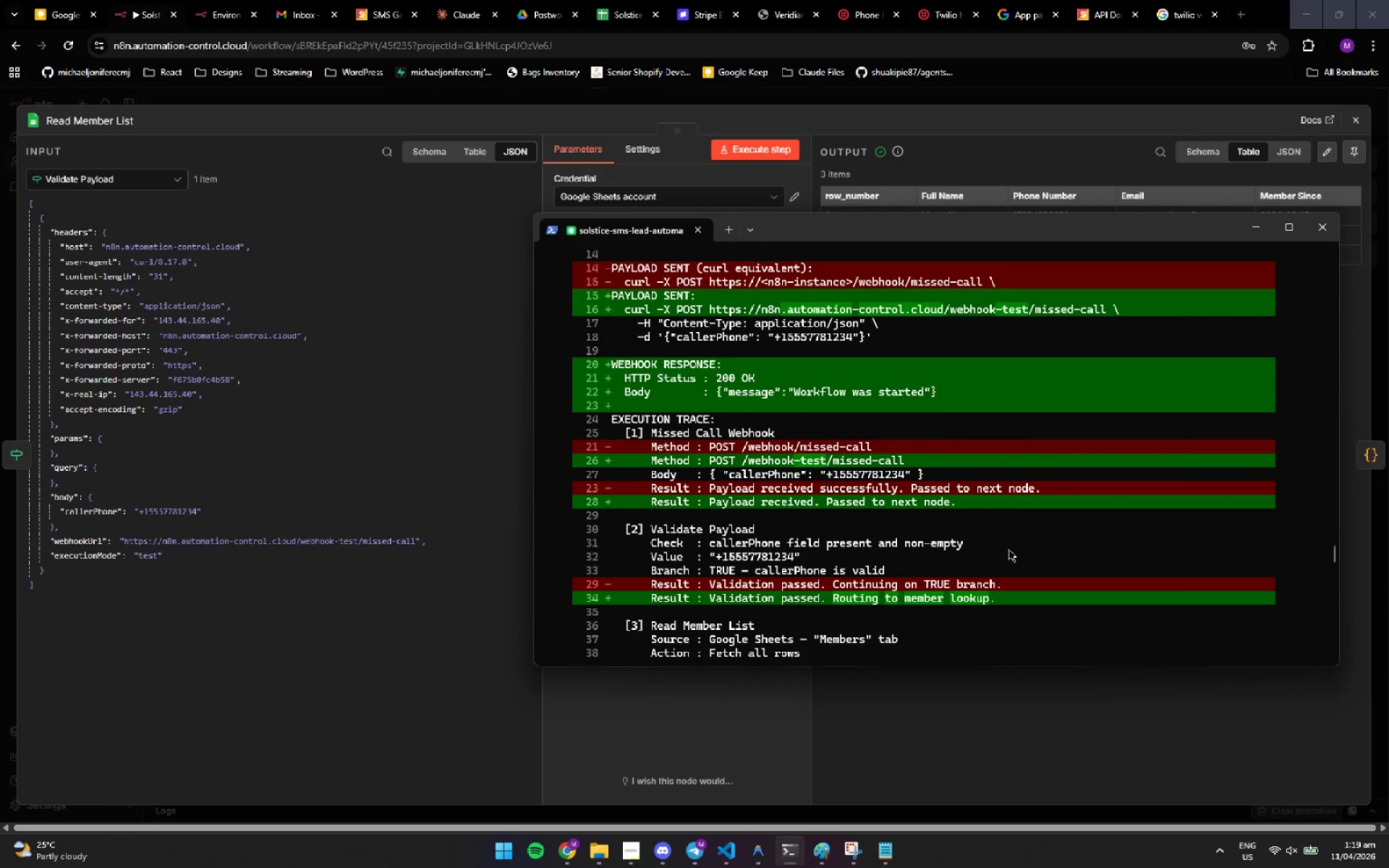 
scroll: coordinate [1017, 532], scroll_direction: up, amount: 7.0
 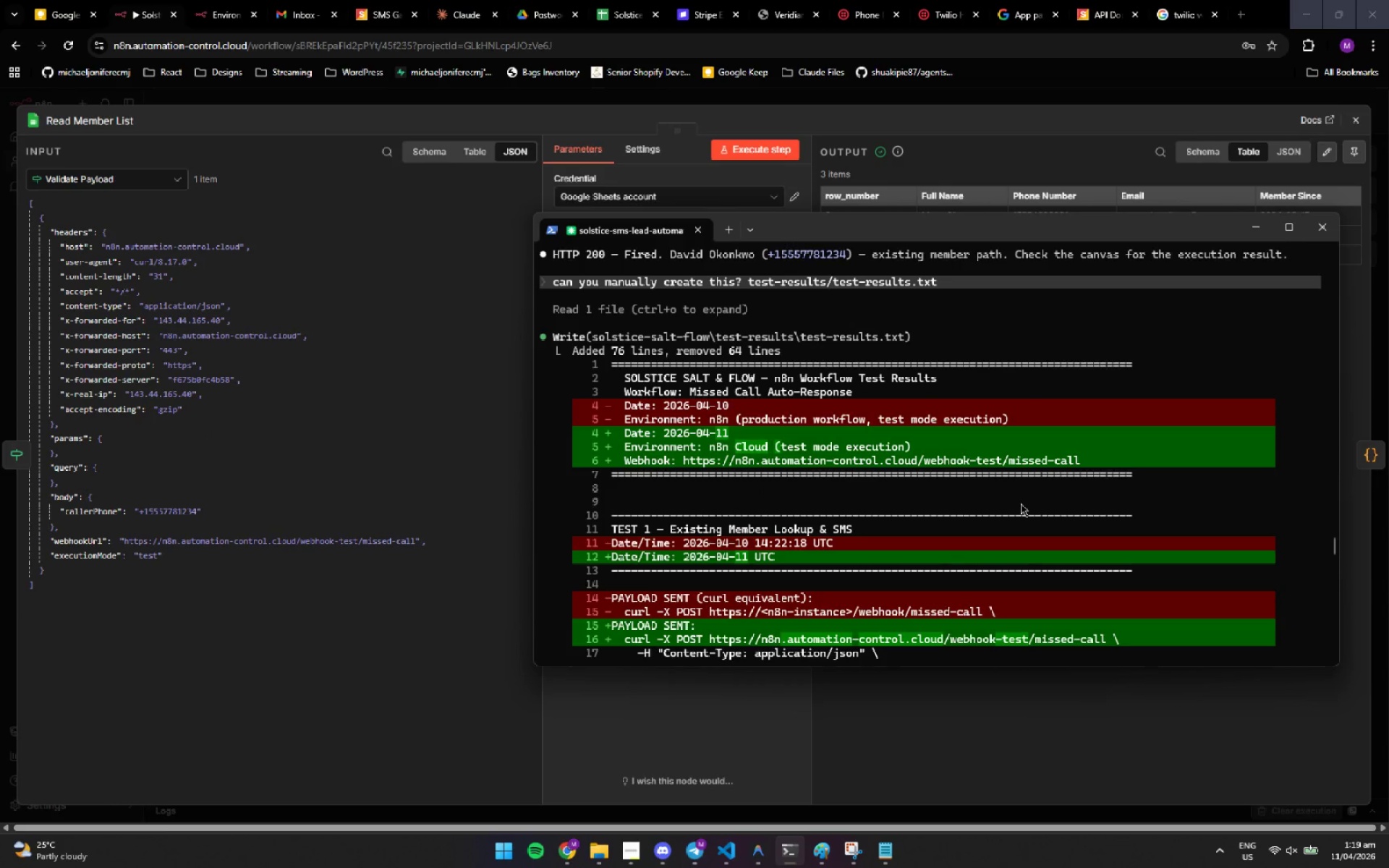 
wait(5.39)
 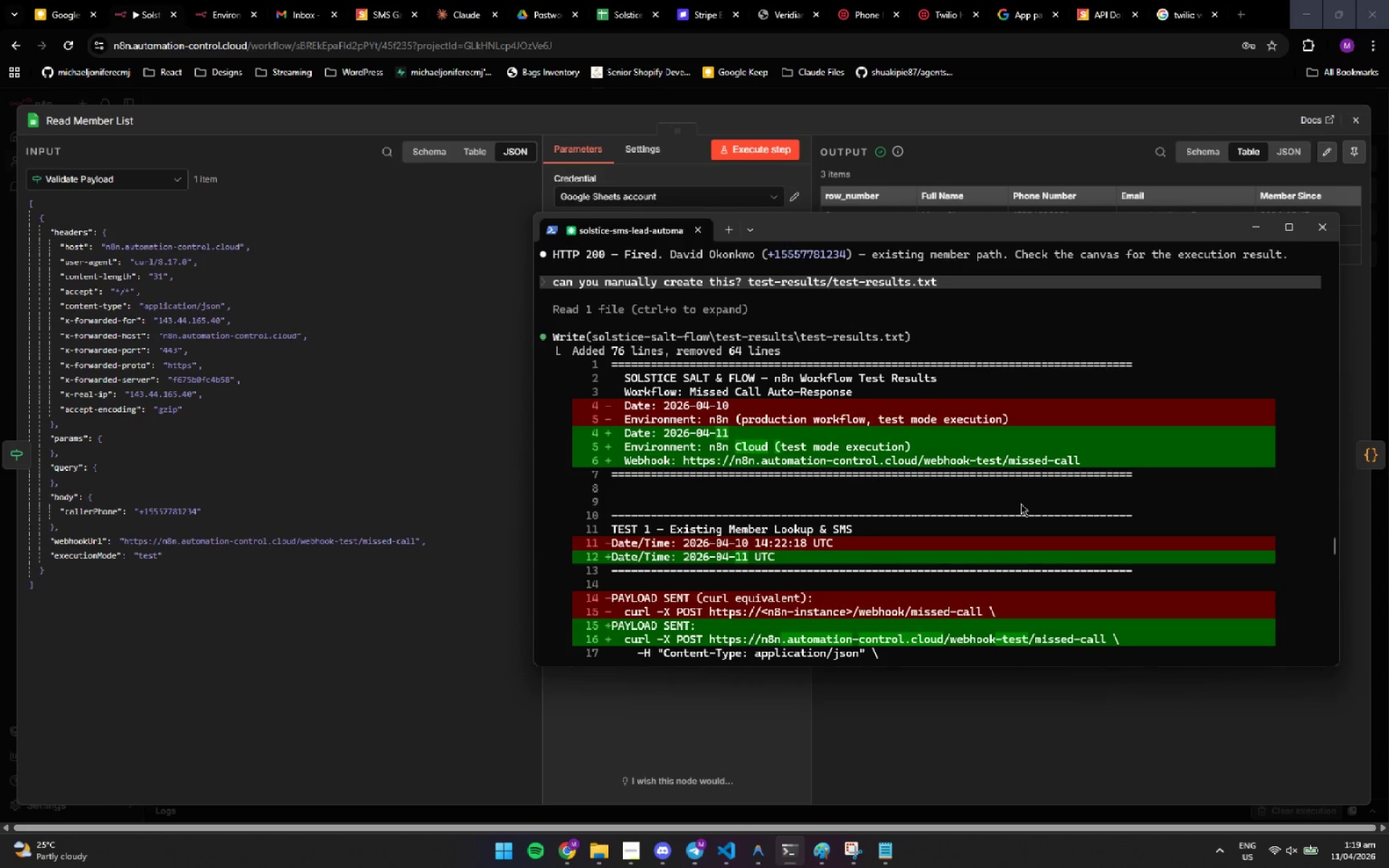 
left_click([1113, 503])
 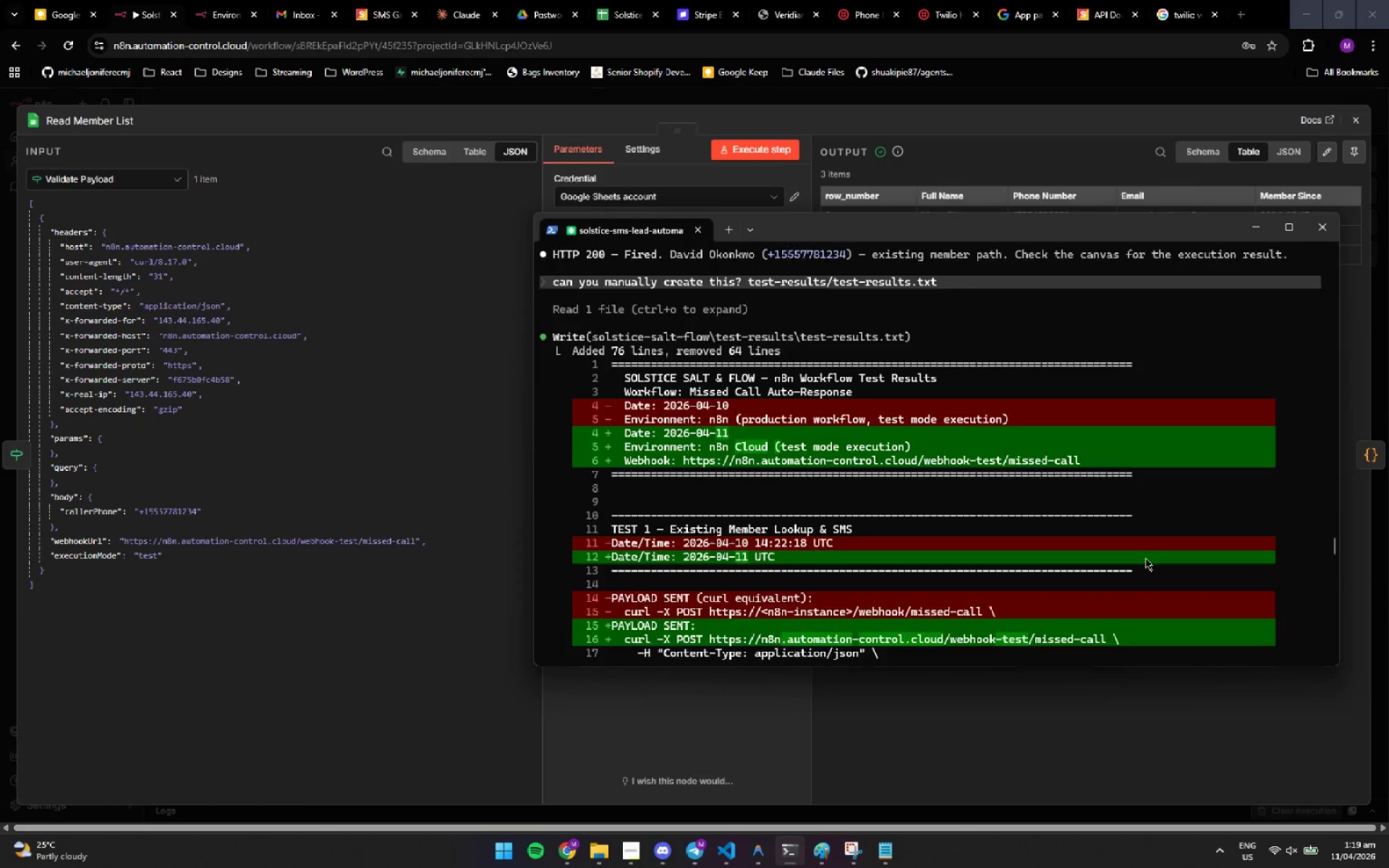 
scroll: coordinate [1146, 557], scroll_direction: up, amount: 9.0
 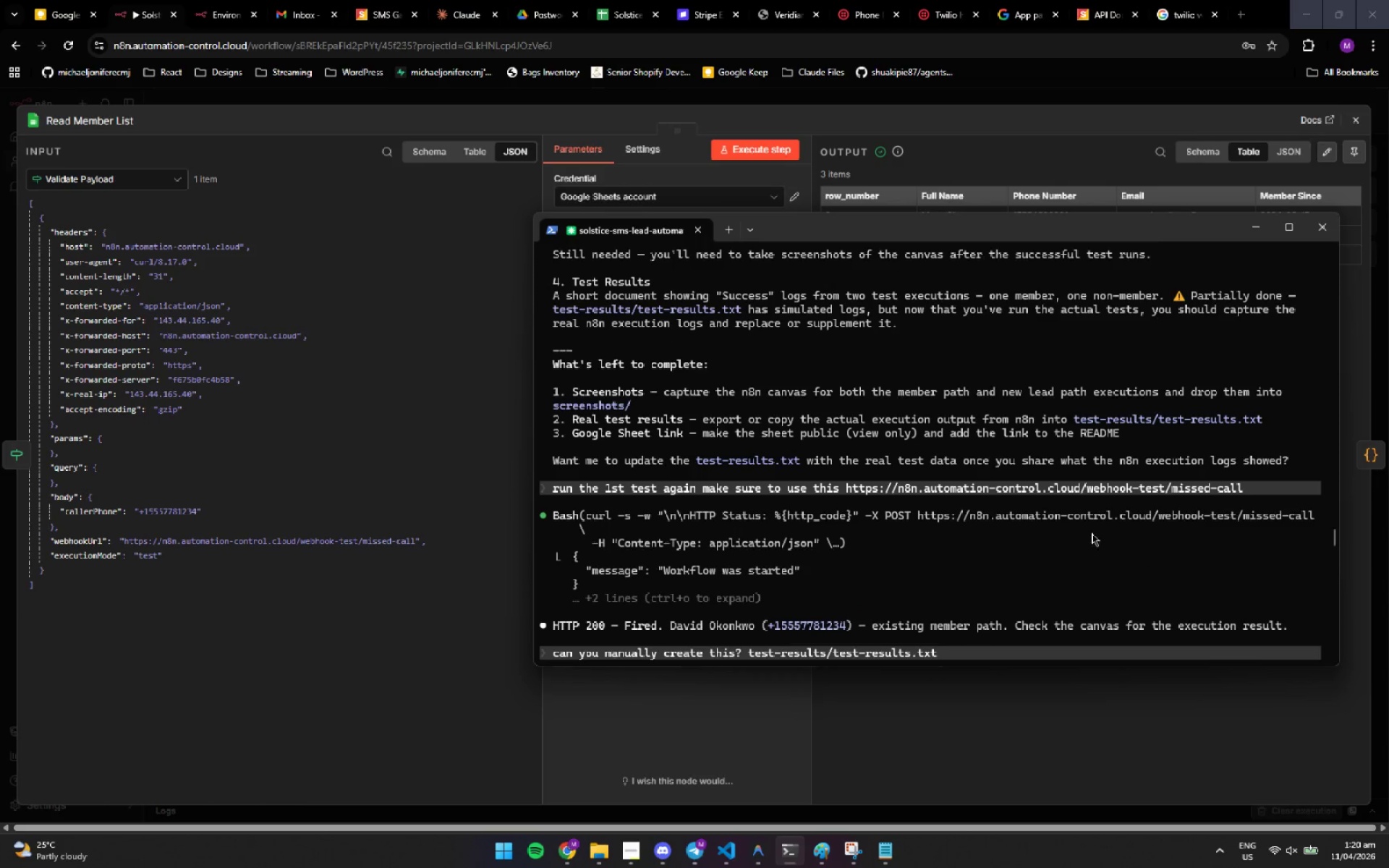 
left_click([901, 464])
 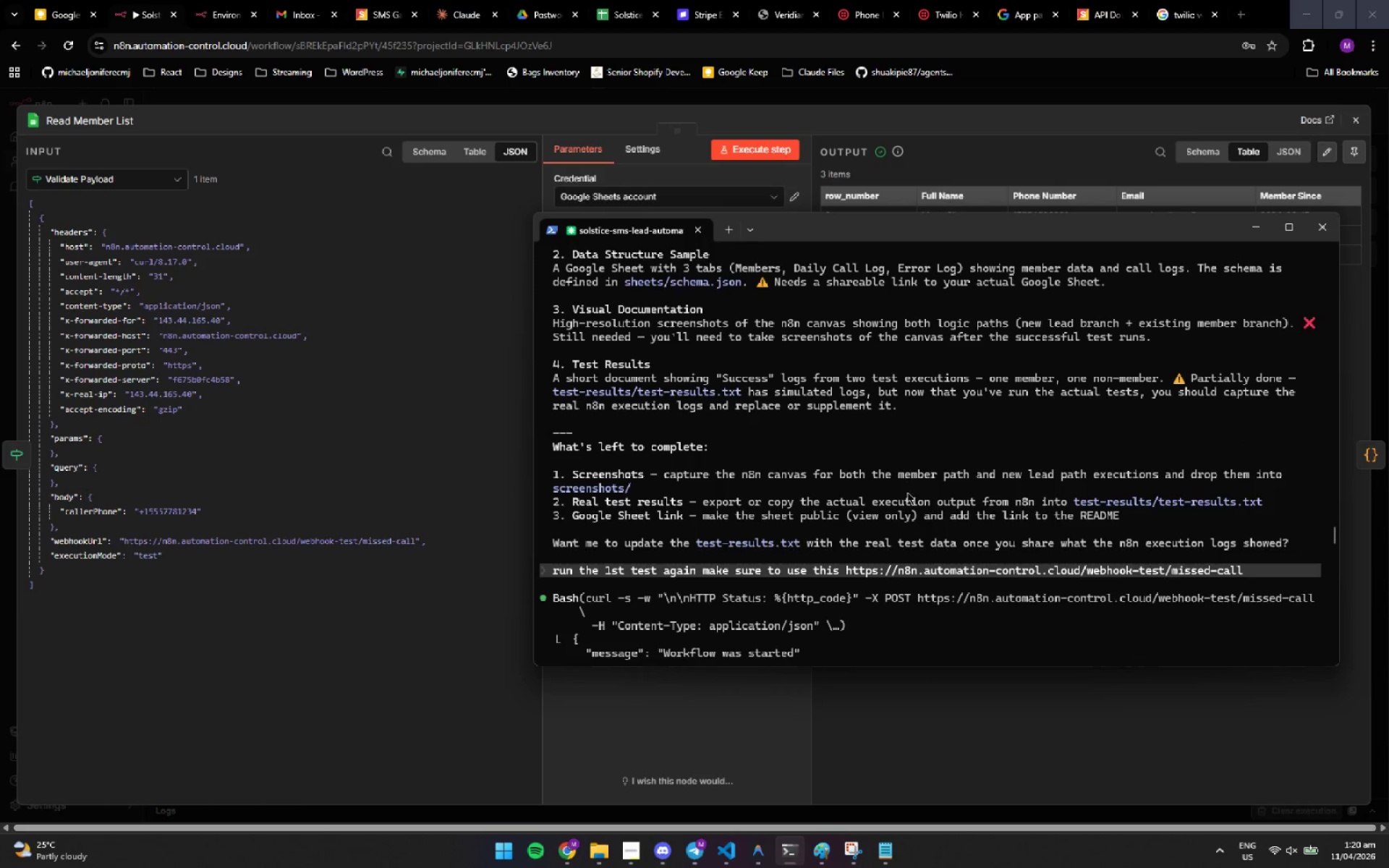 
scroll: coordinate [912, 452], scroll_direction: up, amount: 2.0
 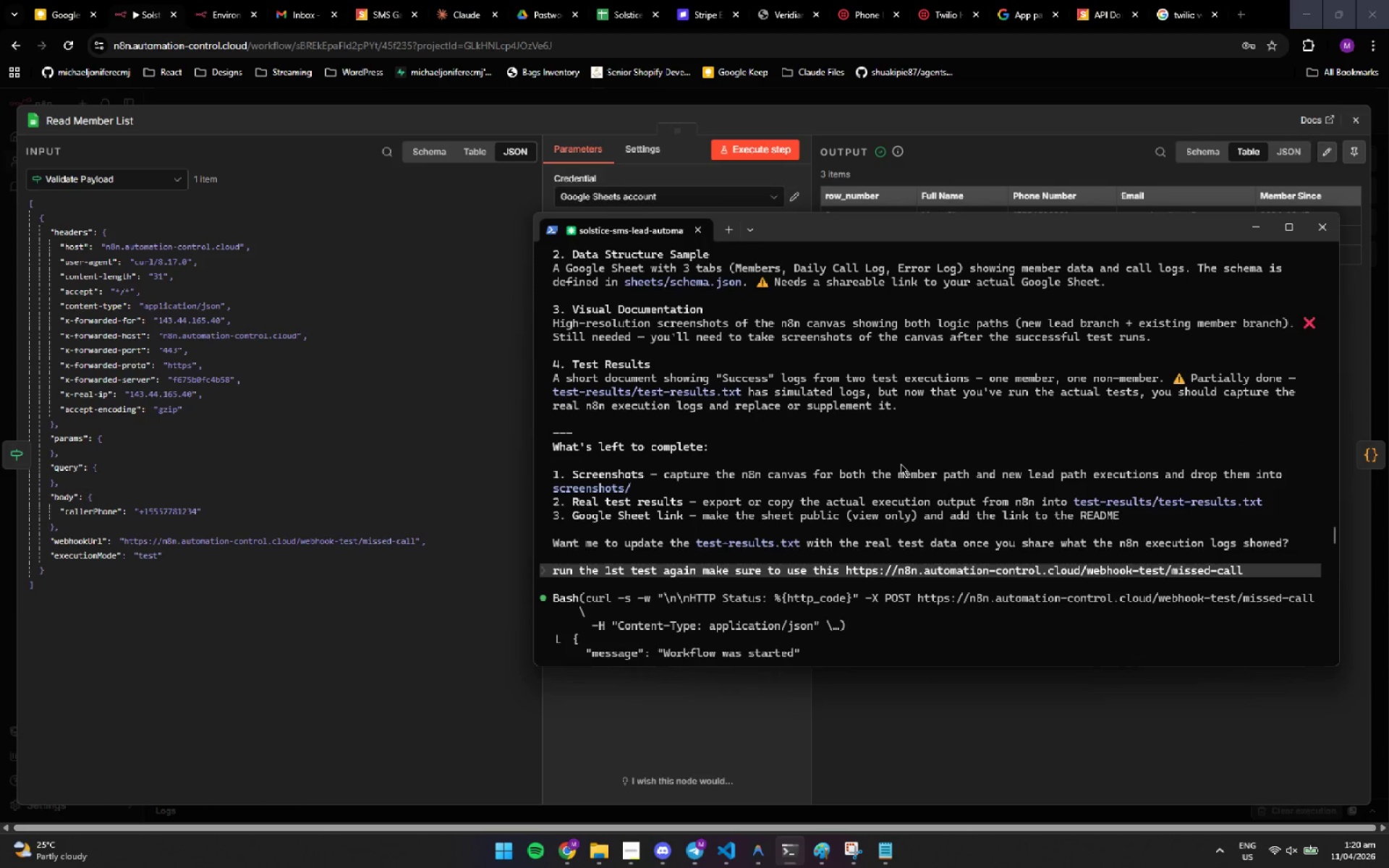 
left_click([925, 518])
 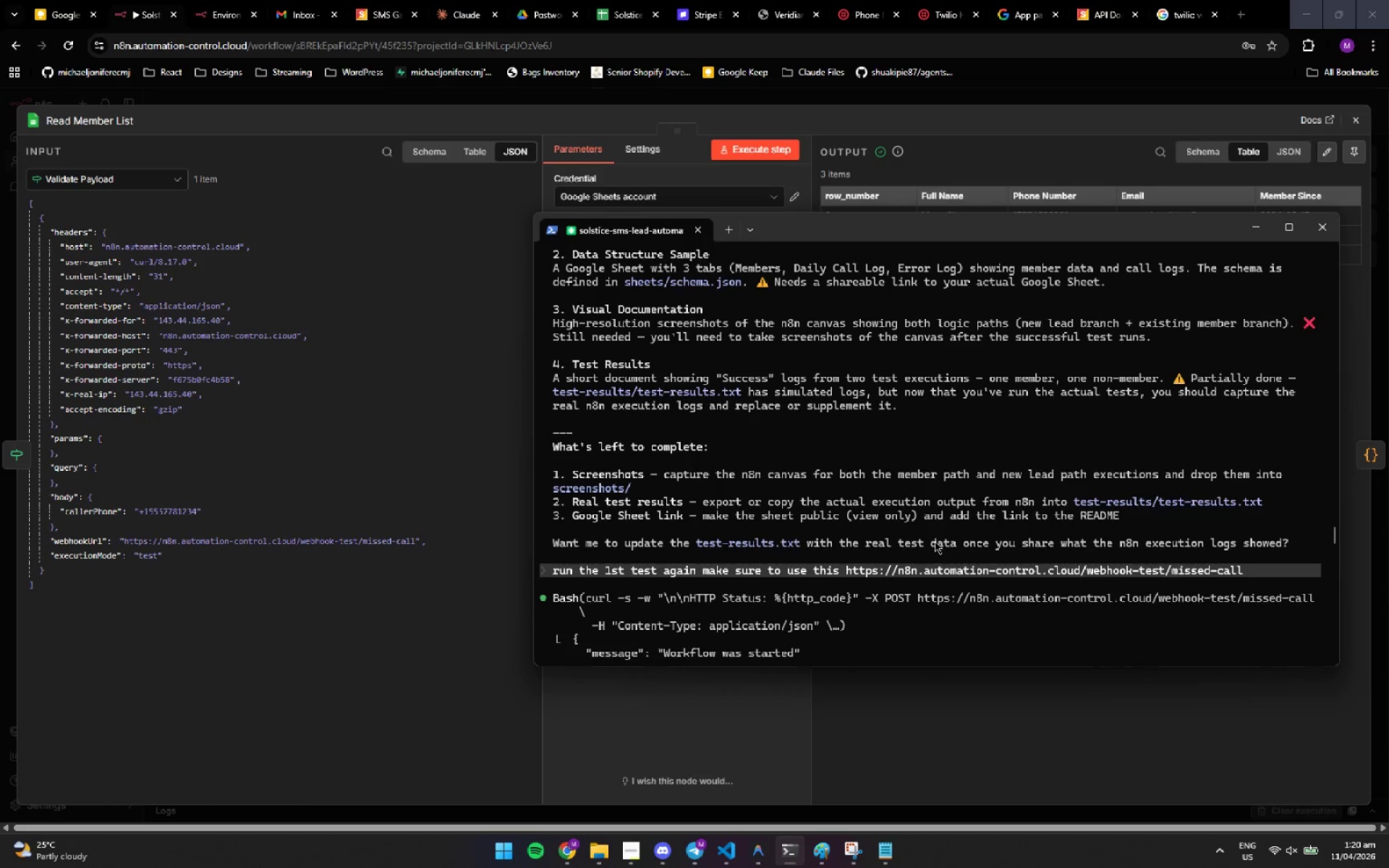 
left_click([935, 541])
 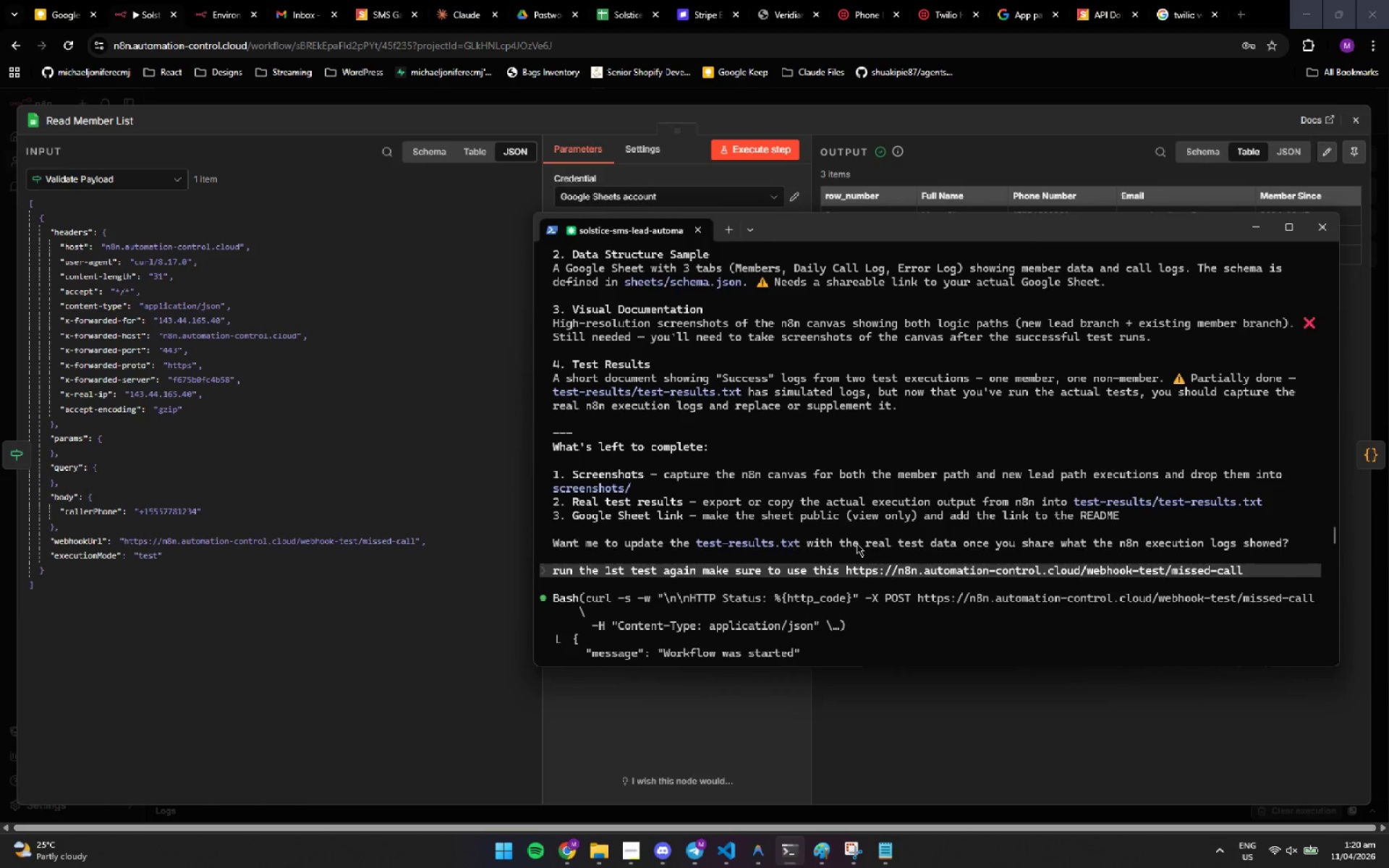 
wait(14.55)
 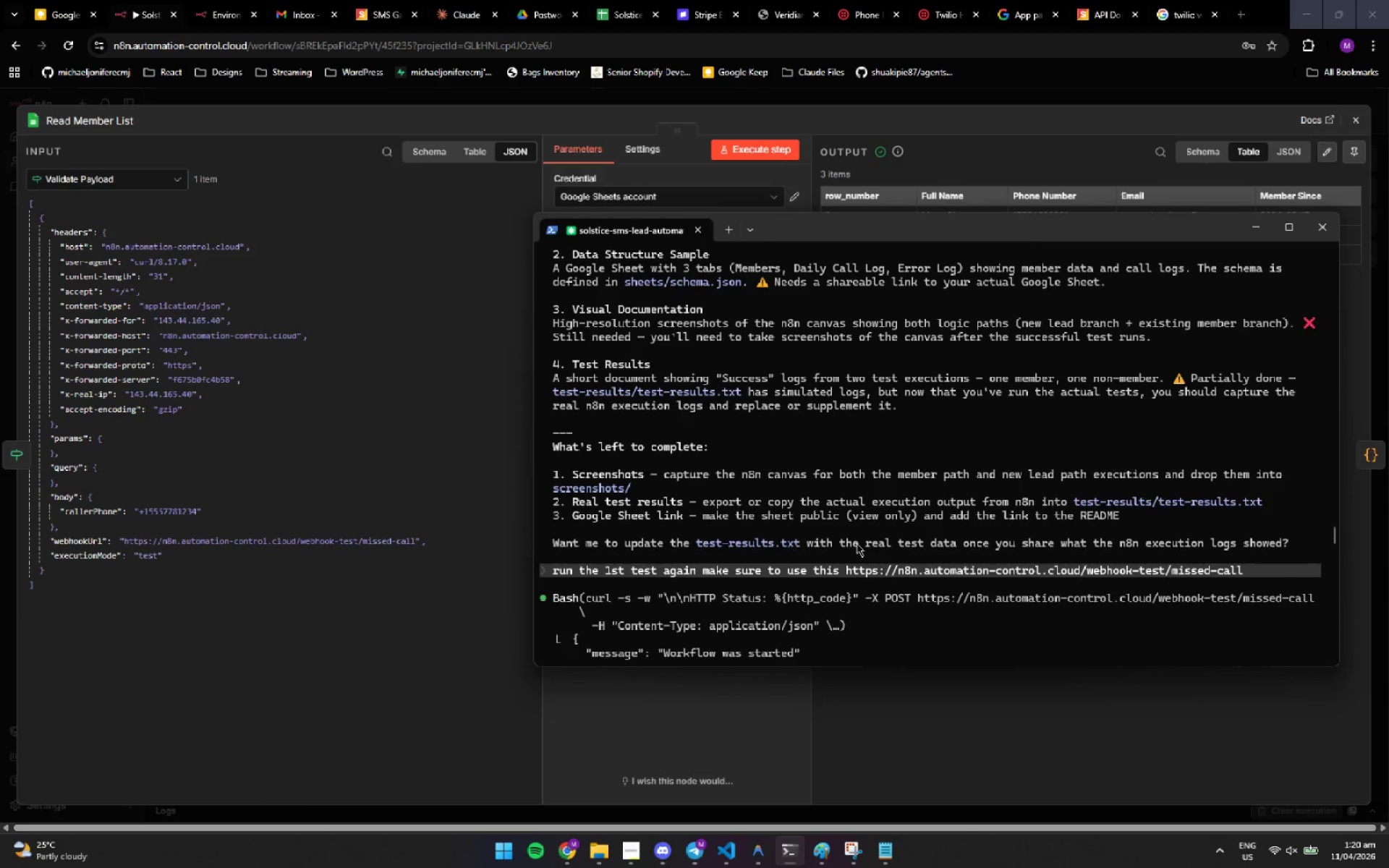 
scroll: coordinate [751, 485], scroll_direction: down, amount: 3.0
 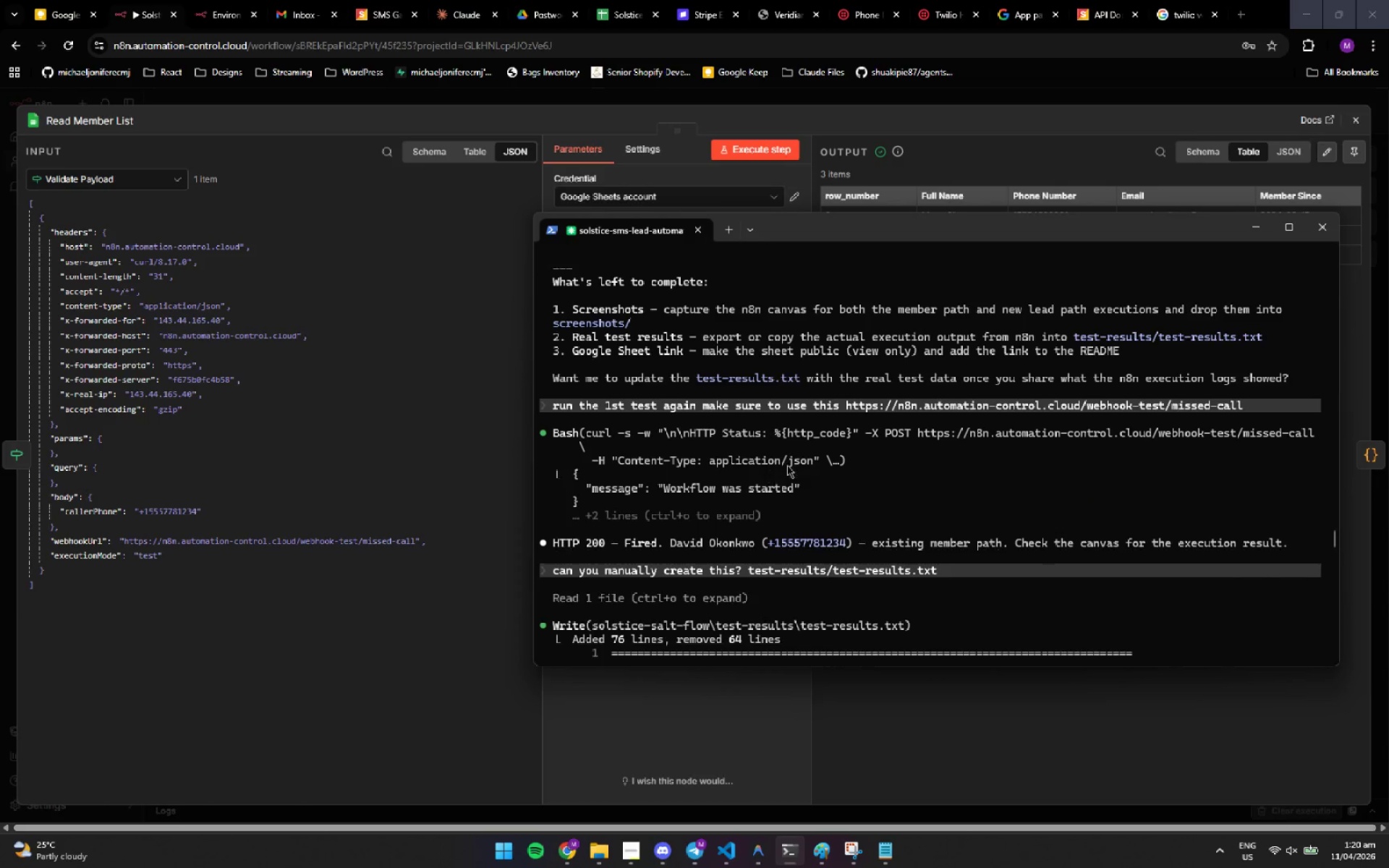 
left_click_drag(start_coordinate=[825, 461], to_coordinate=[829, 460])
 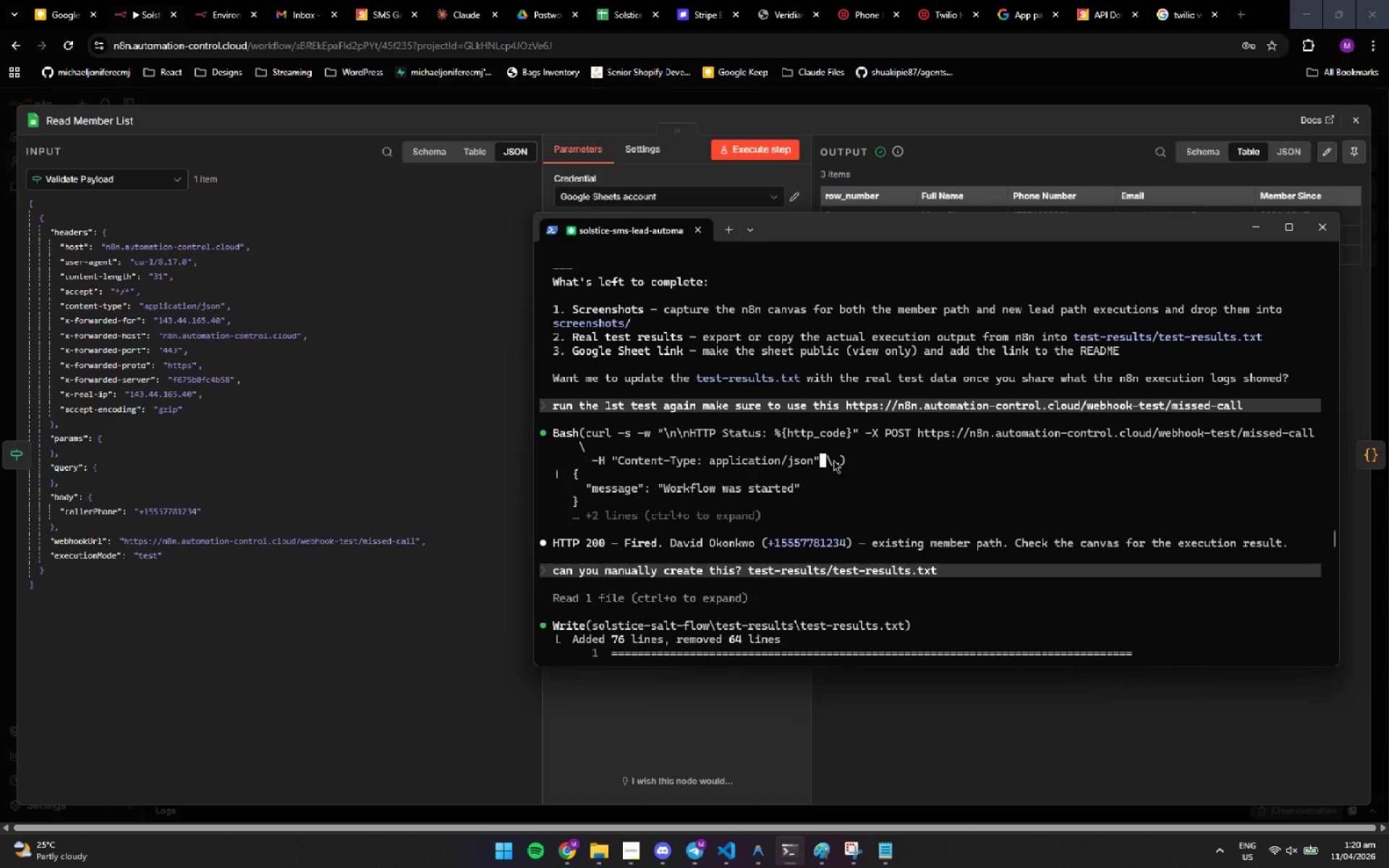 
double_click([839, 460])
 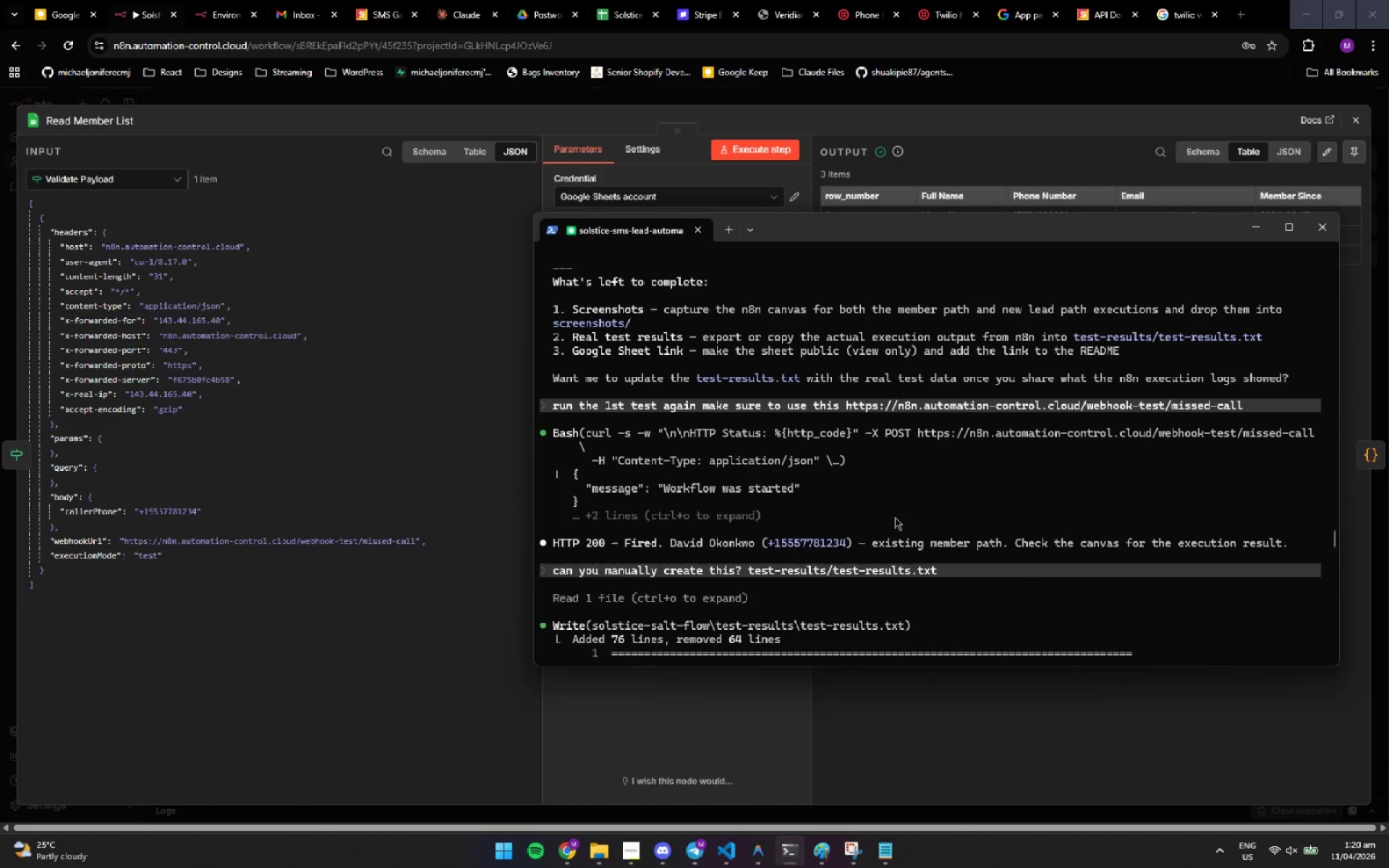 
triple_click([906, 557])
 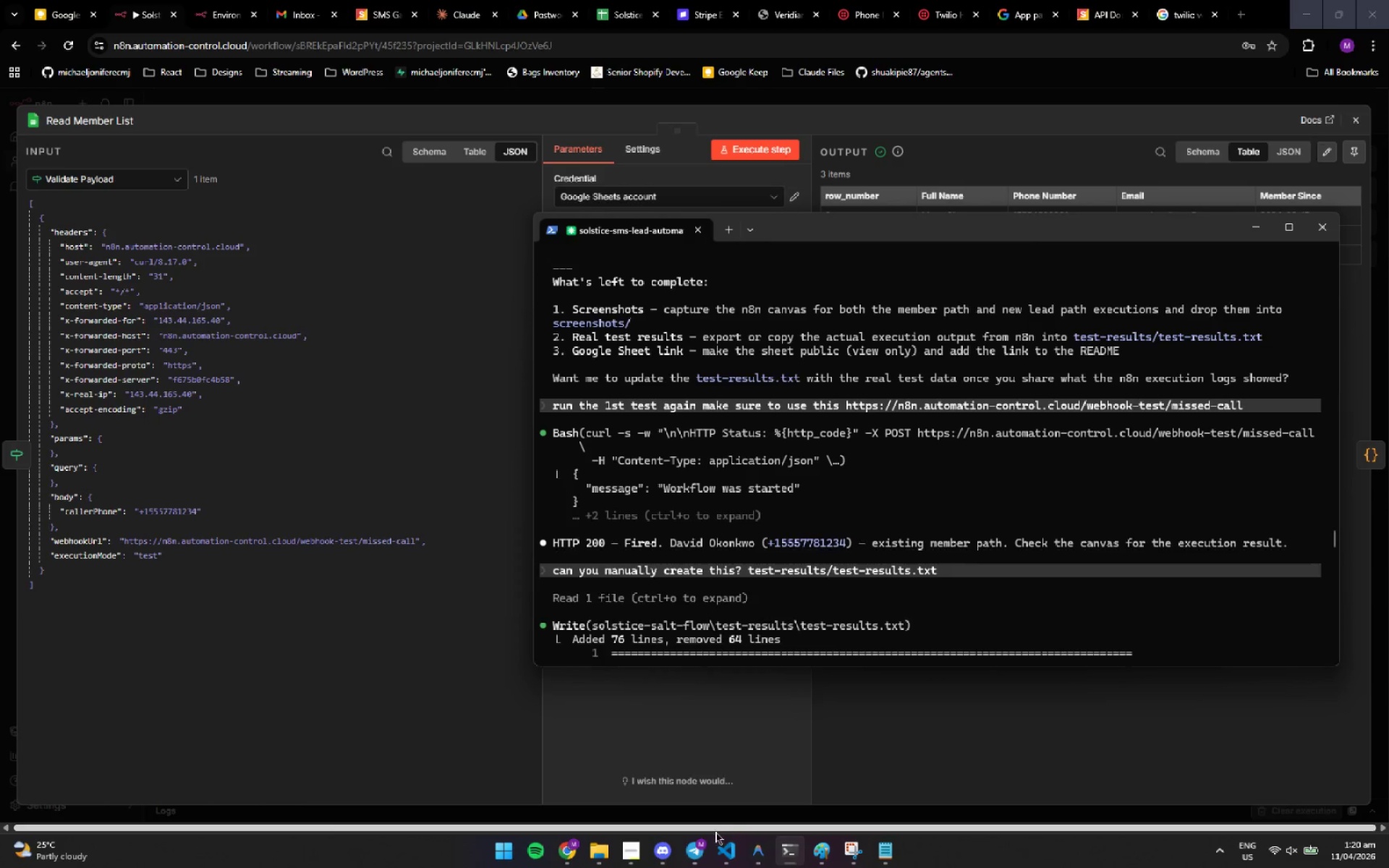 
left_click([730, 856])
 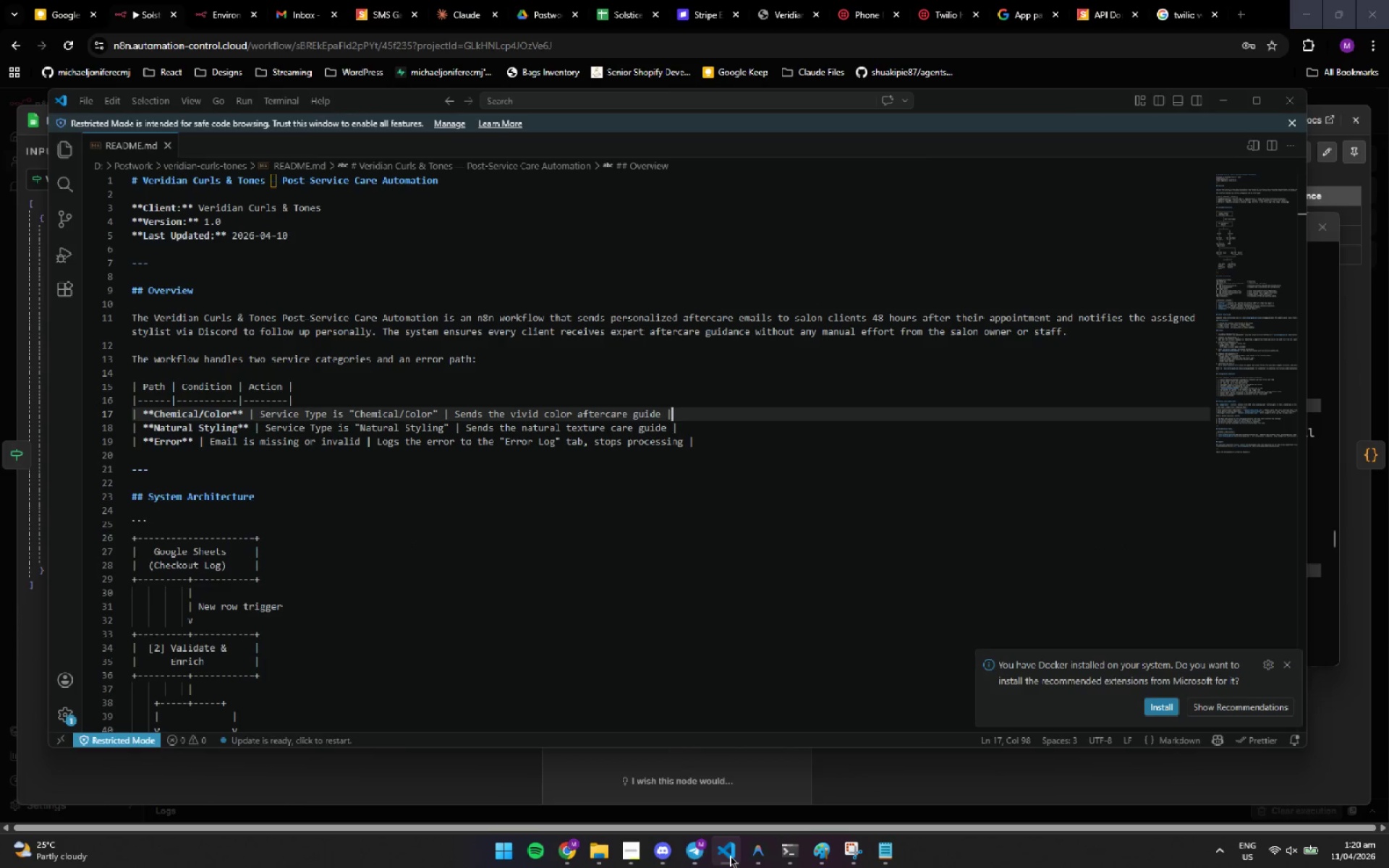 
left_click([730, 856])
 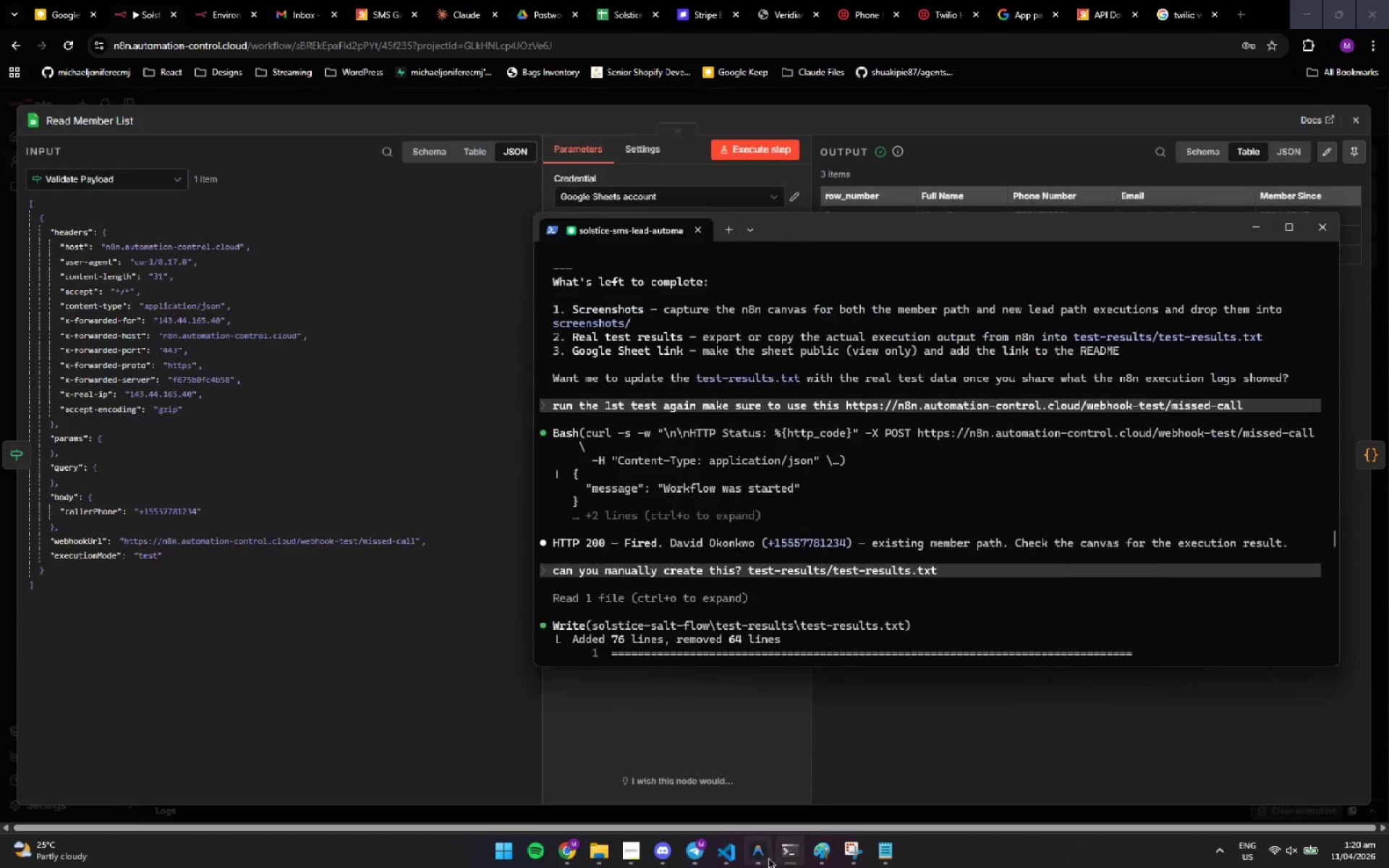 
mouse_move([784, 858])
 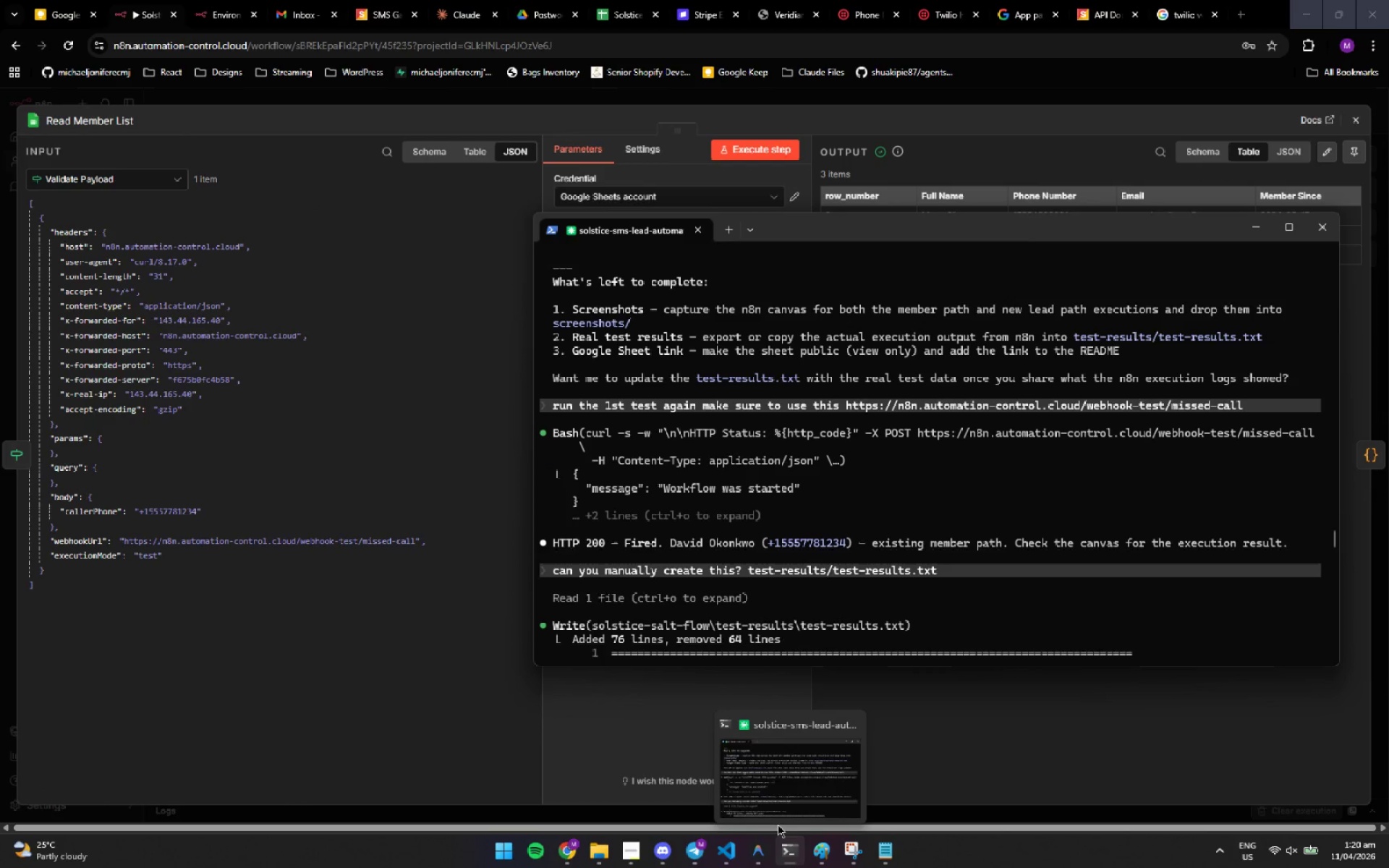 
wait(11.46)
 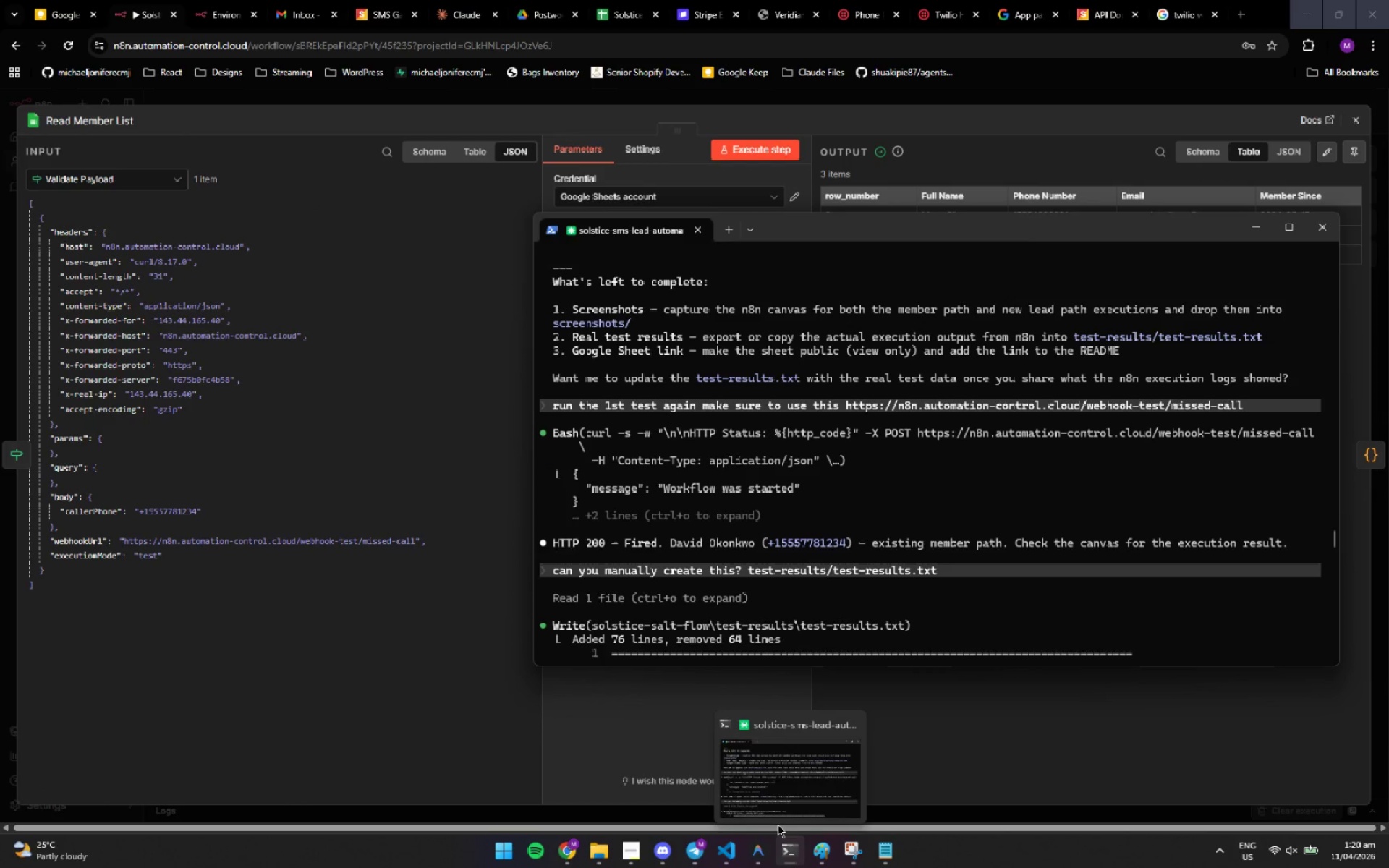 
double_click([979, 602])
 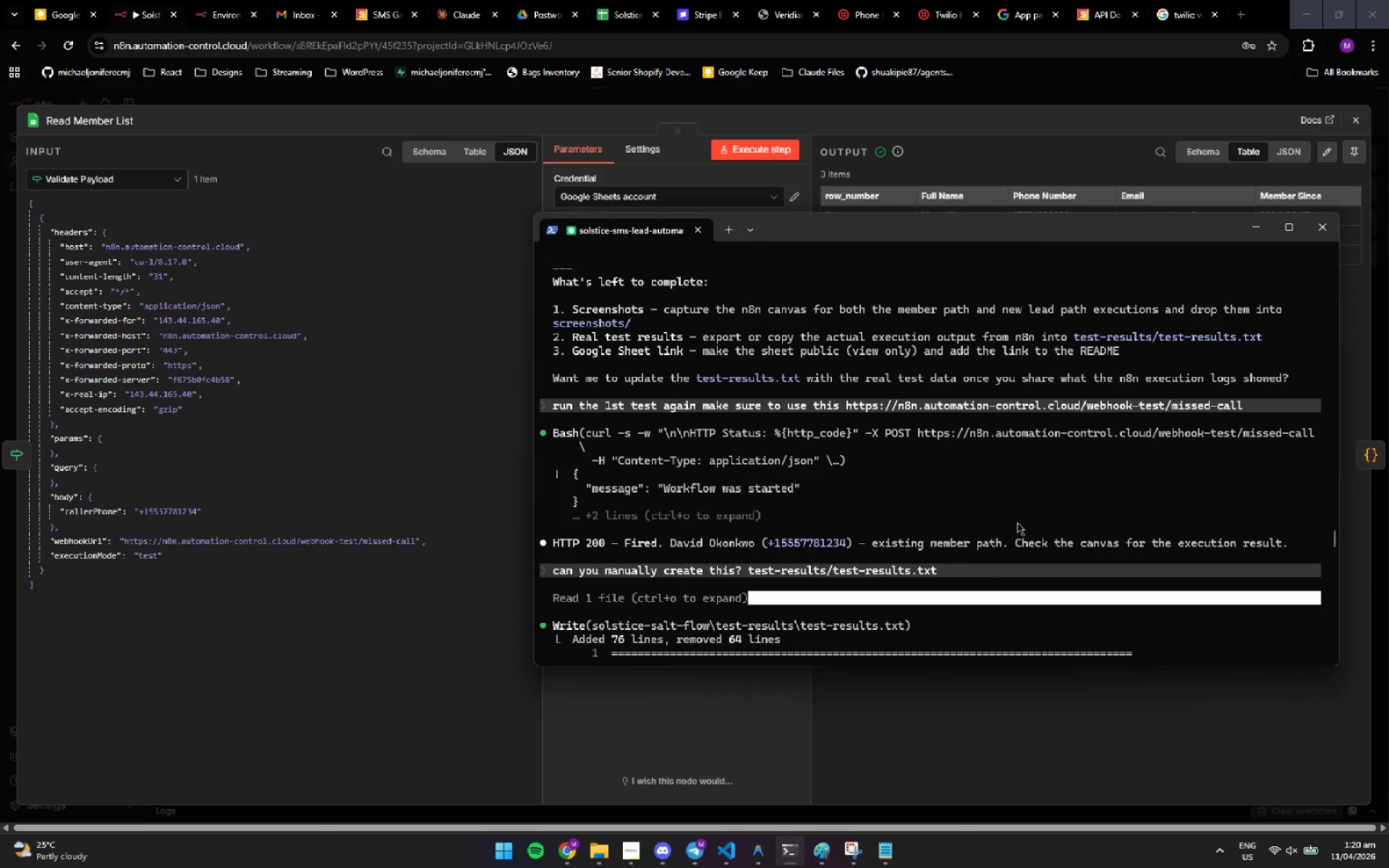 
left_click([1019, 519])
 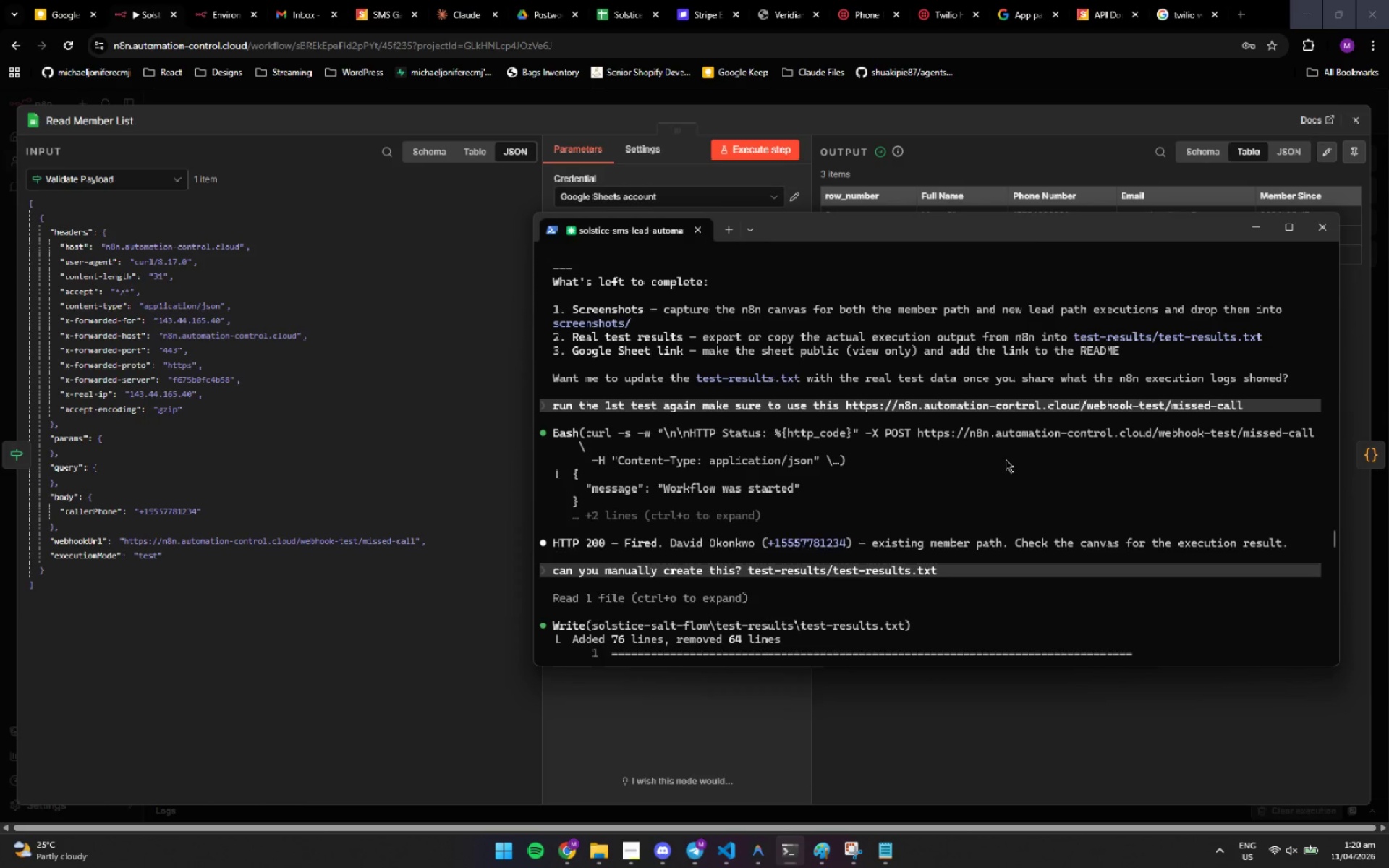 
left_click_drag(start_coordinate=[1006, 458], to_coordinate=[803, 394])
 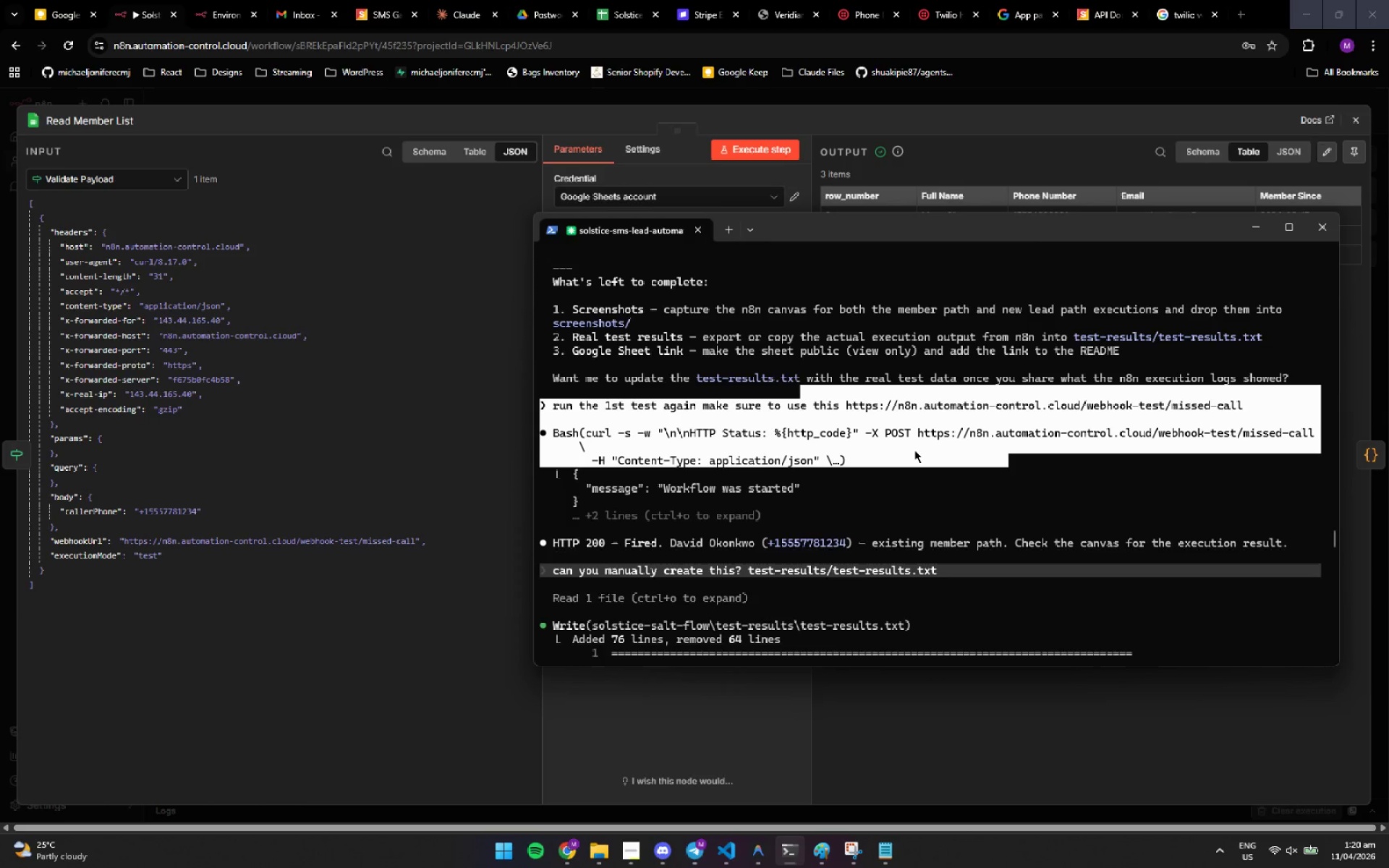 
wait(24.94)
 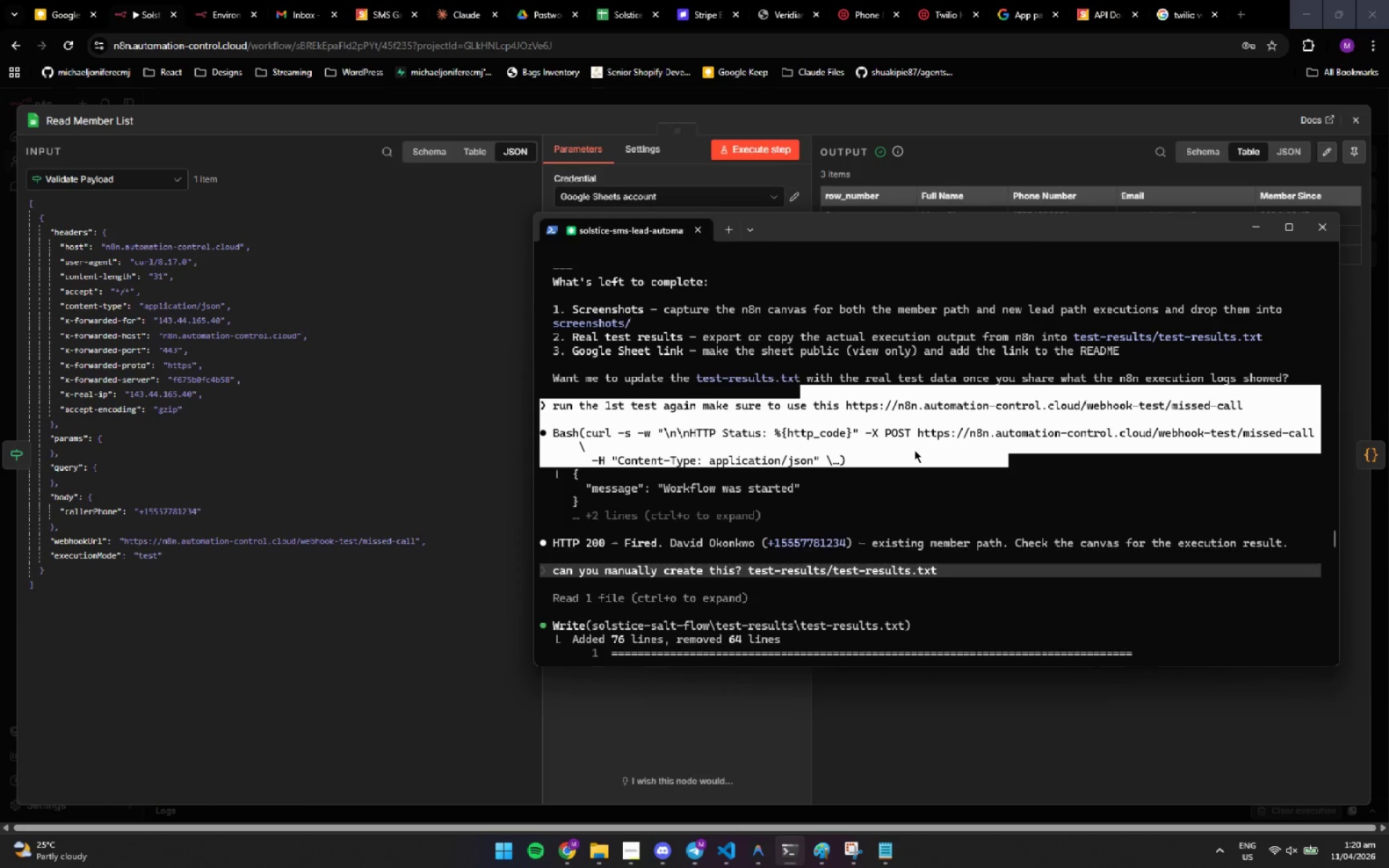 
scroll: coordinate [984, 483], scroll_direction: down, amount: 42.0
 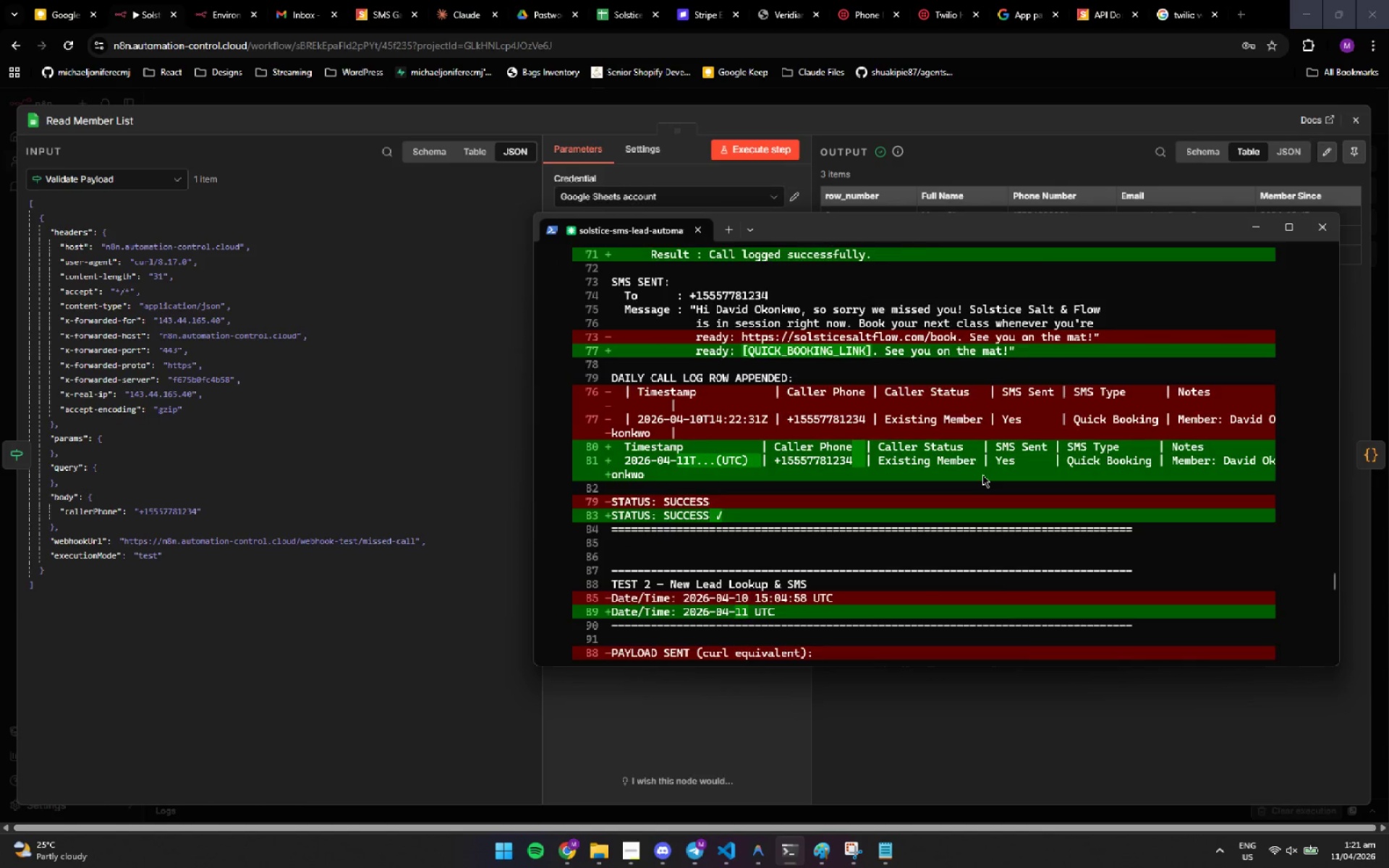 
scroll: coordinate [982, 475], scroll_direction: down, amount: 4.0
 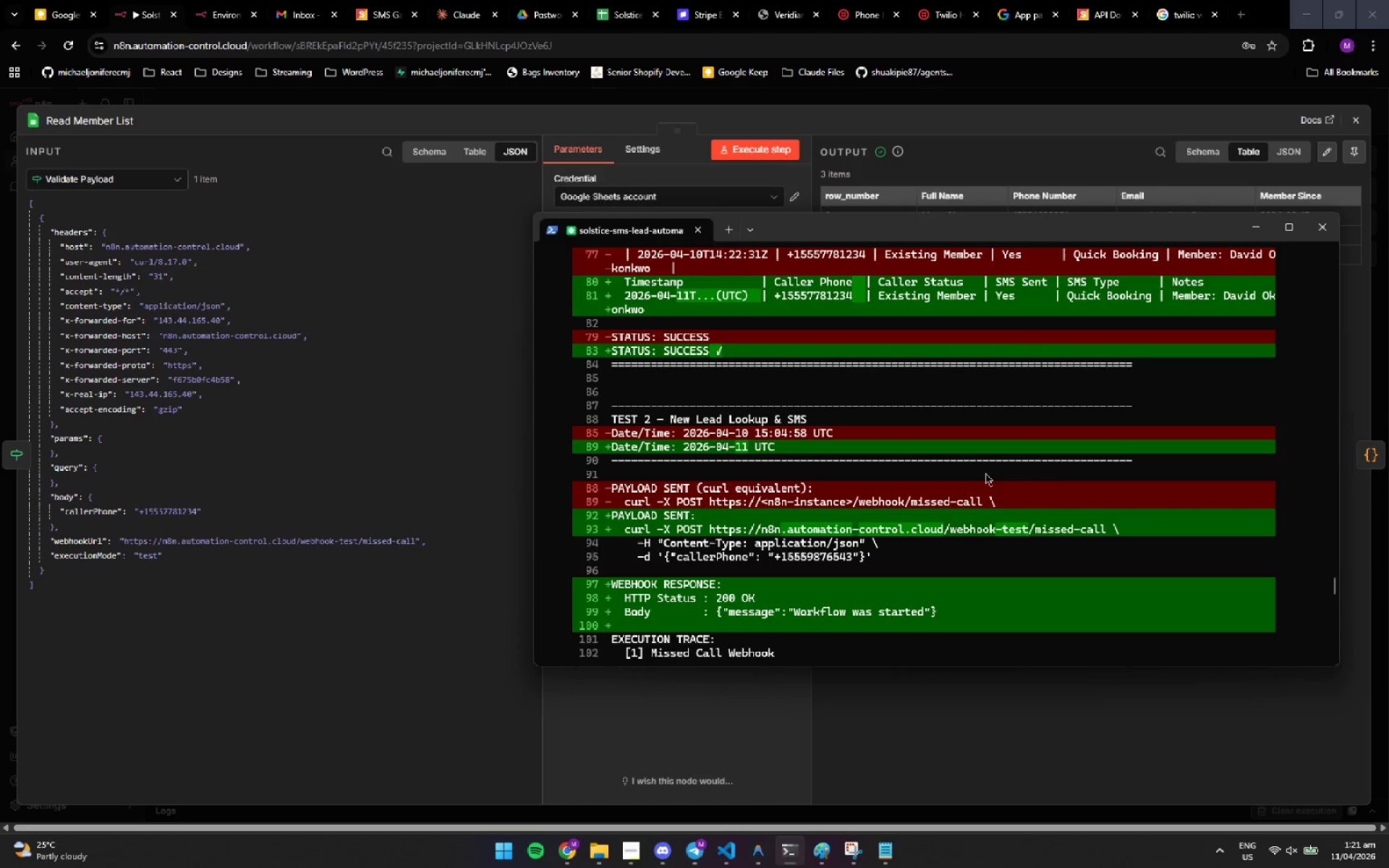 
wait(5.51)
 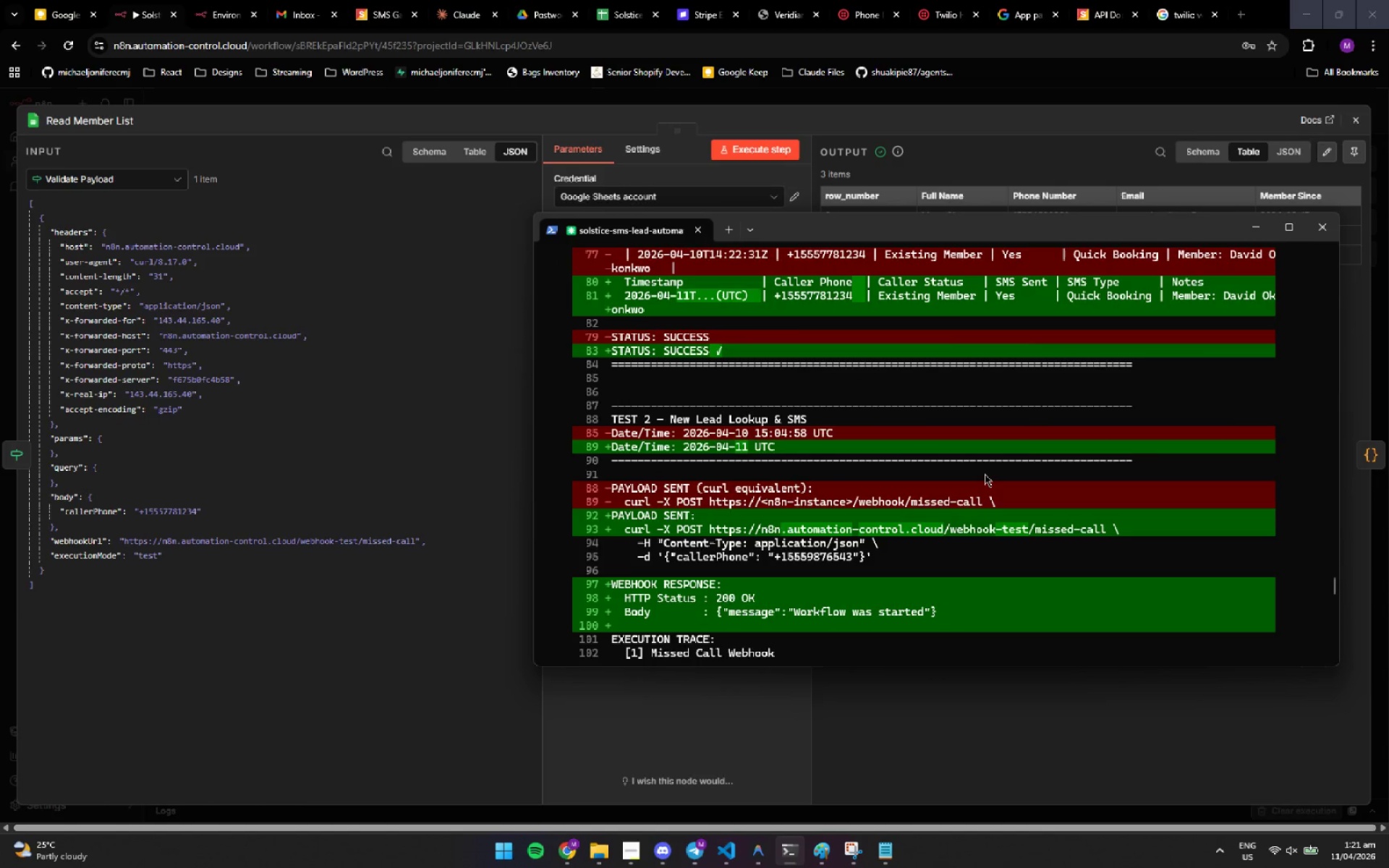 
scroll: coordinate [1002, 459], scroll_direction: down, amount: 25.0
 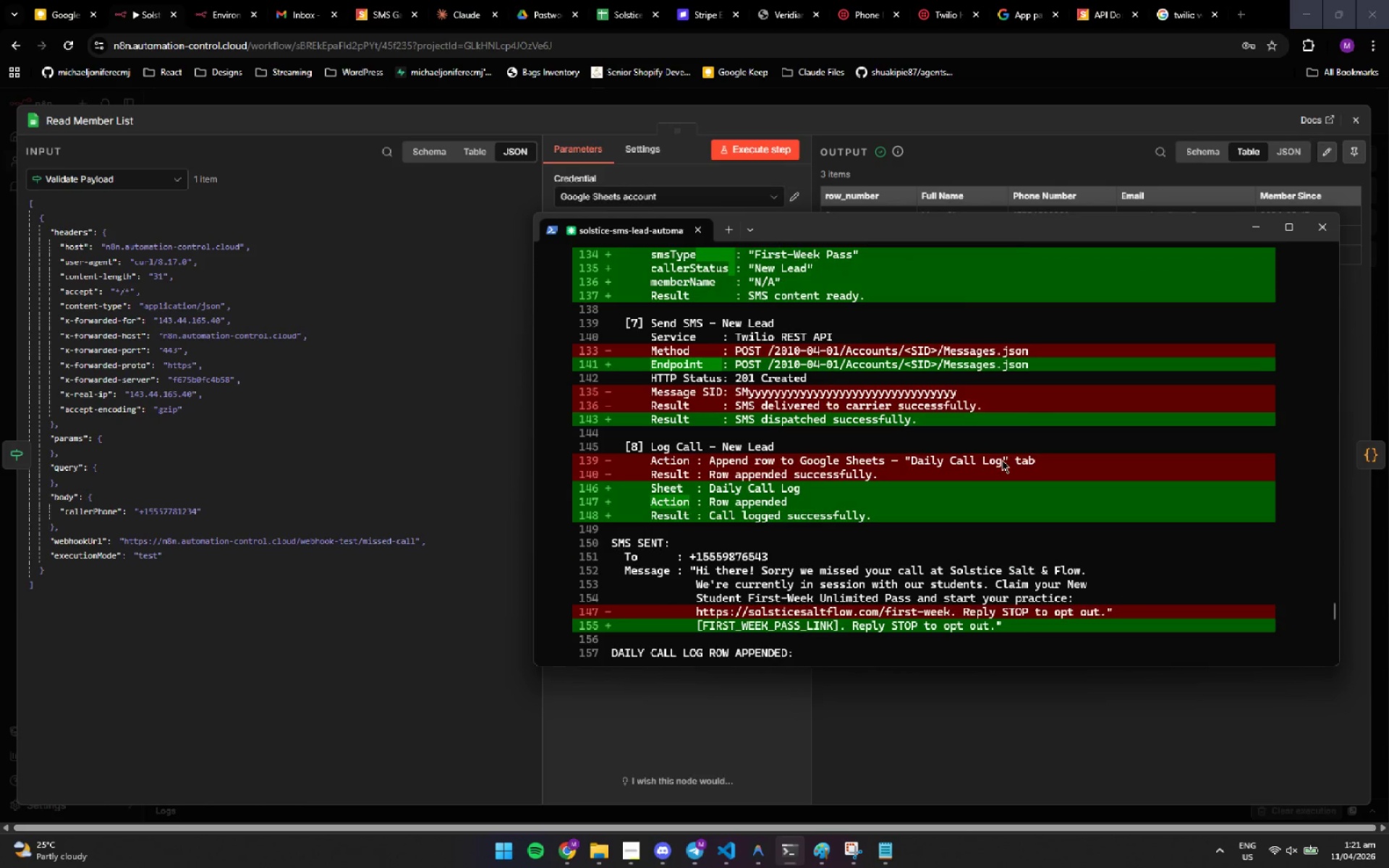 
wait(14.67)
 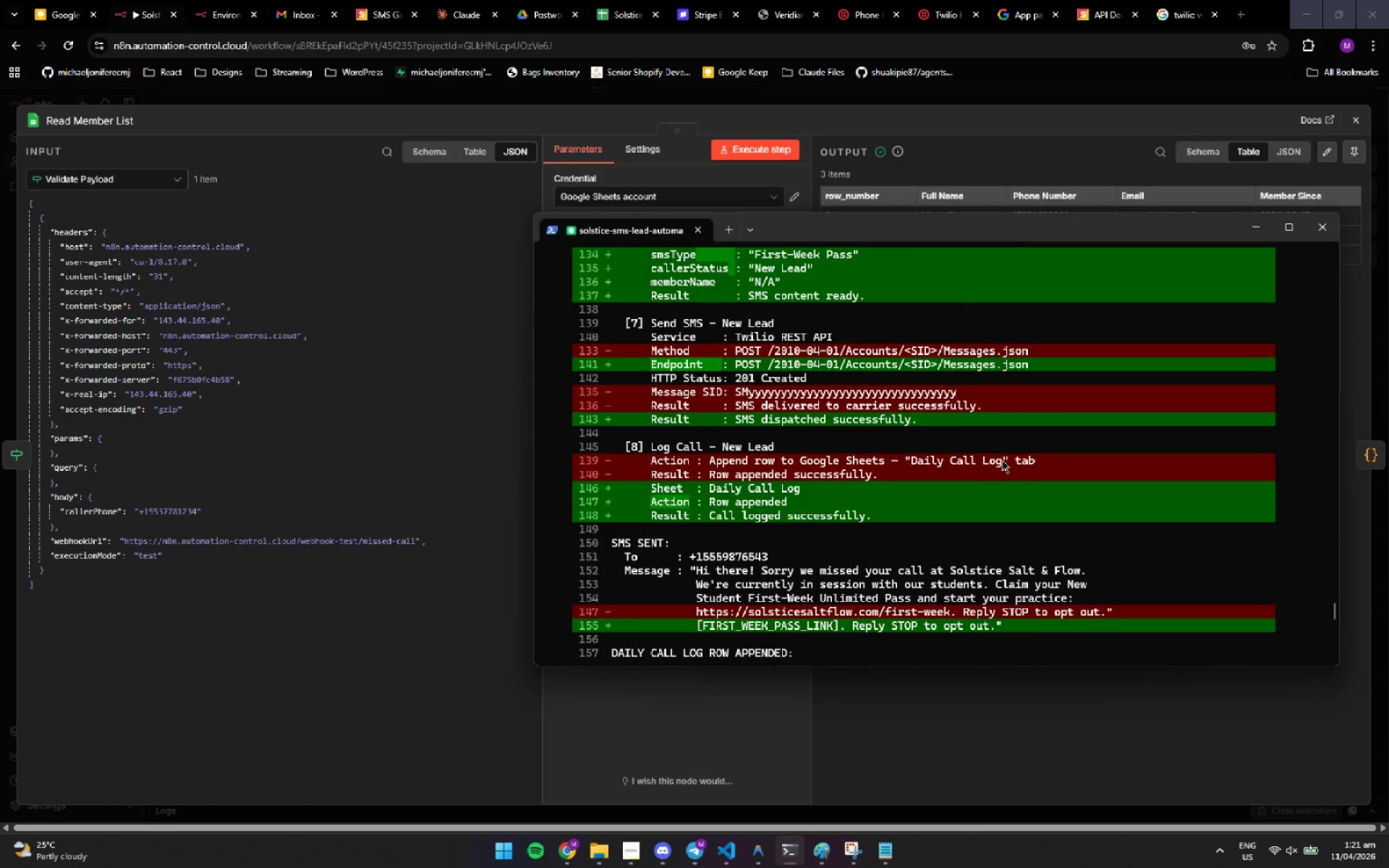 
left_click([730, 857])
 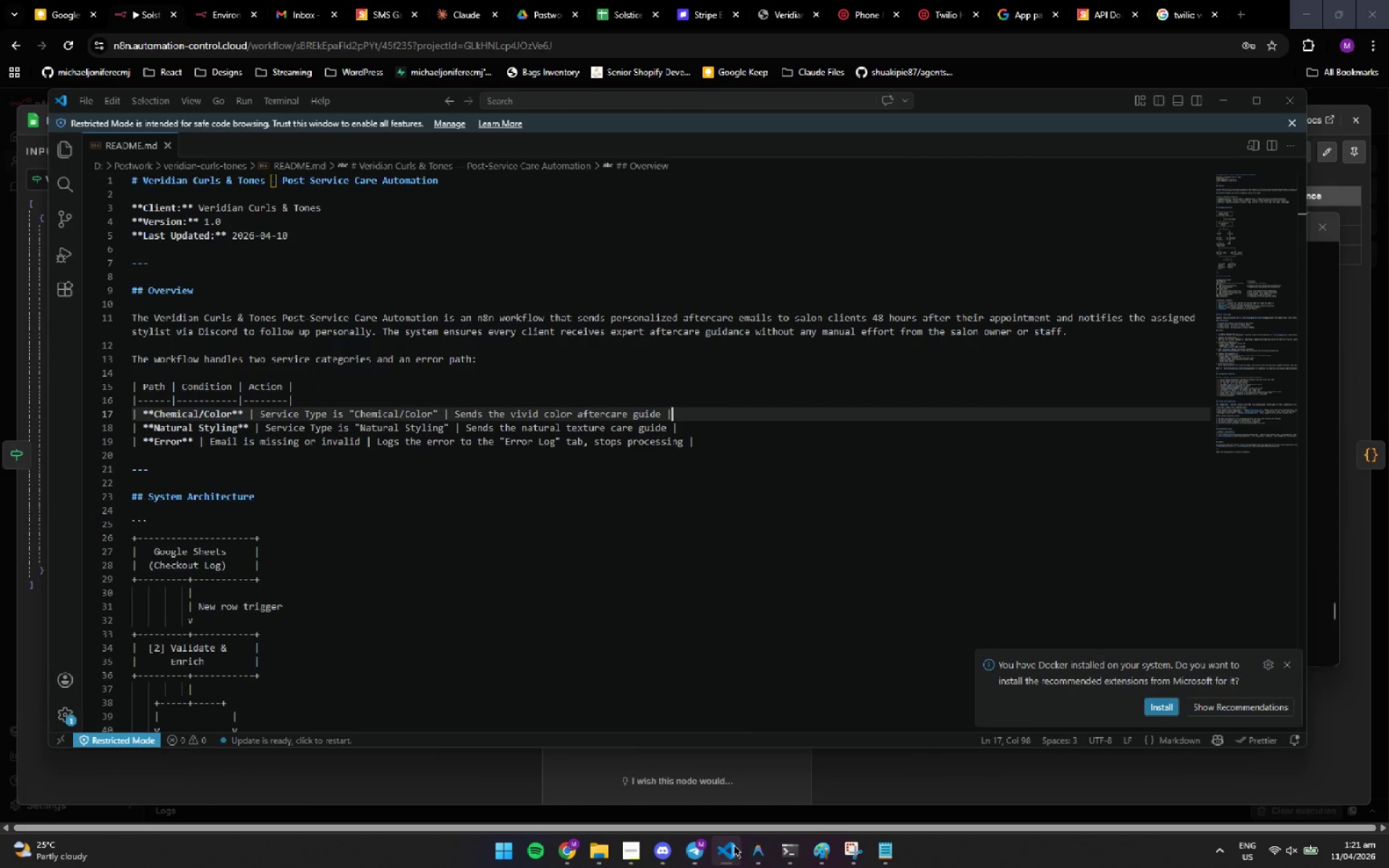 
scroll: coordinate [677, 404], scroll_direction: down, amount: 38.0
 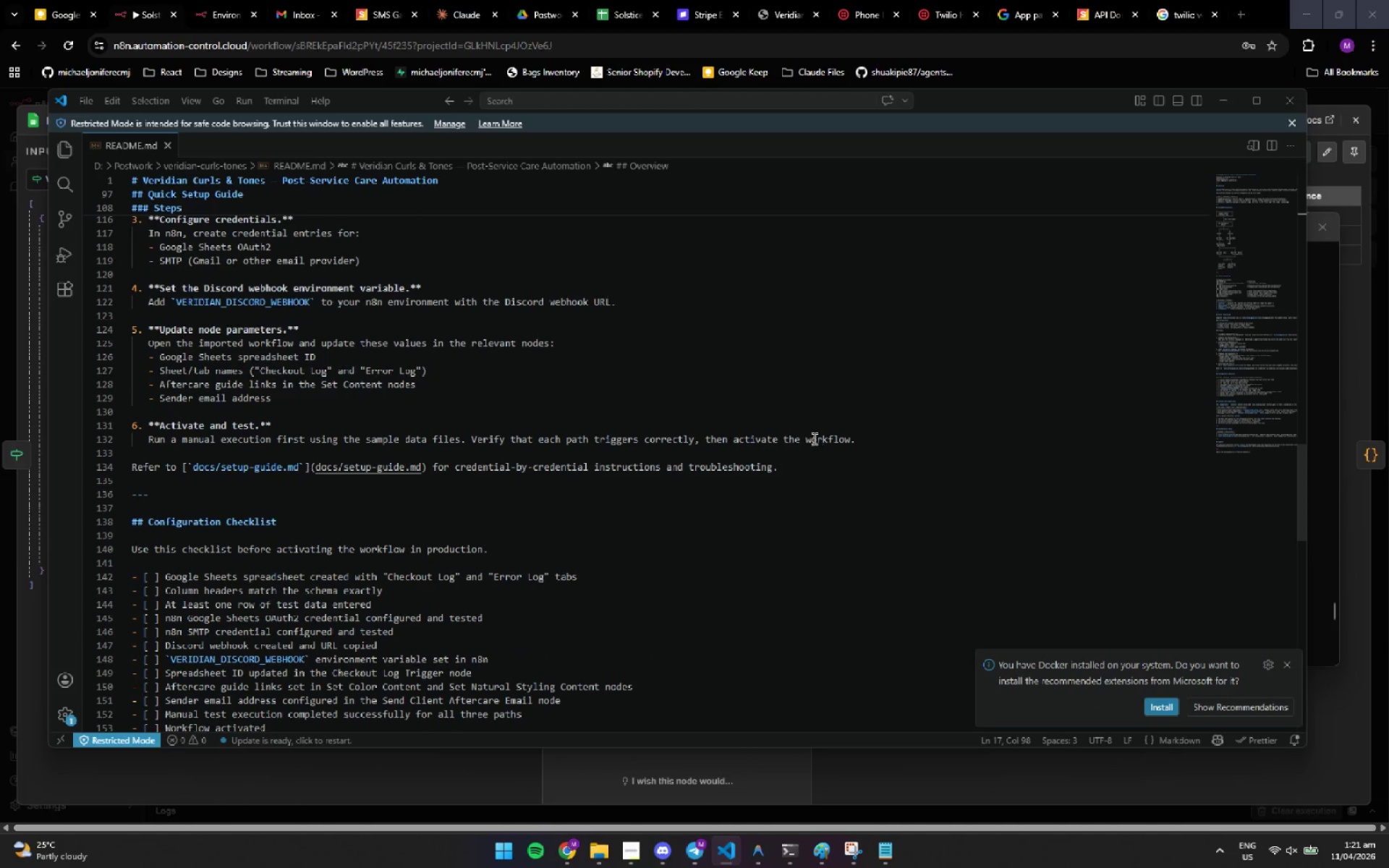 
left_click([847, 439])
 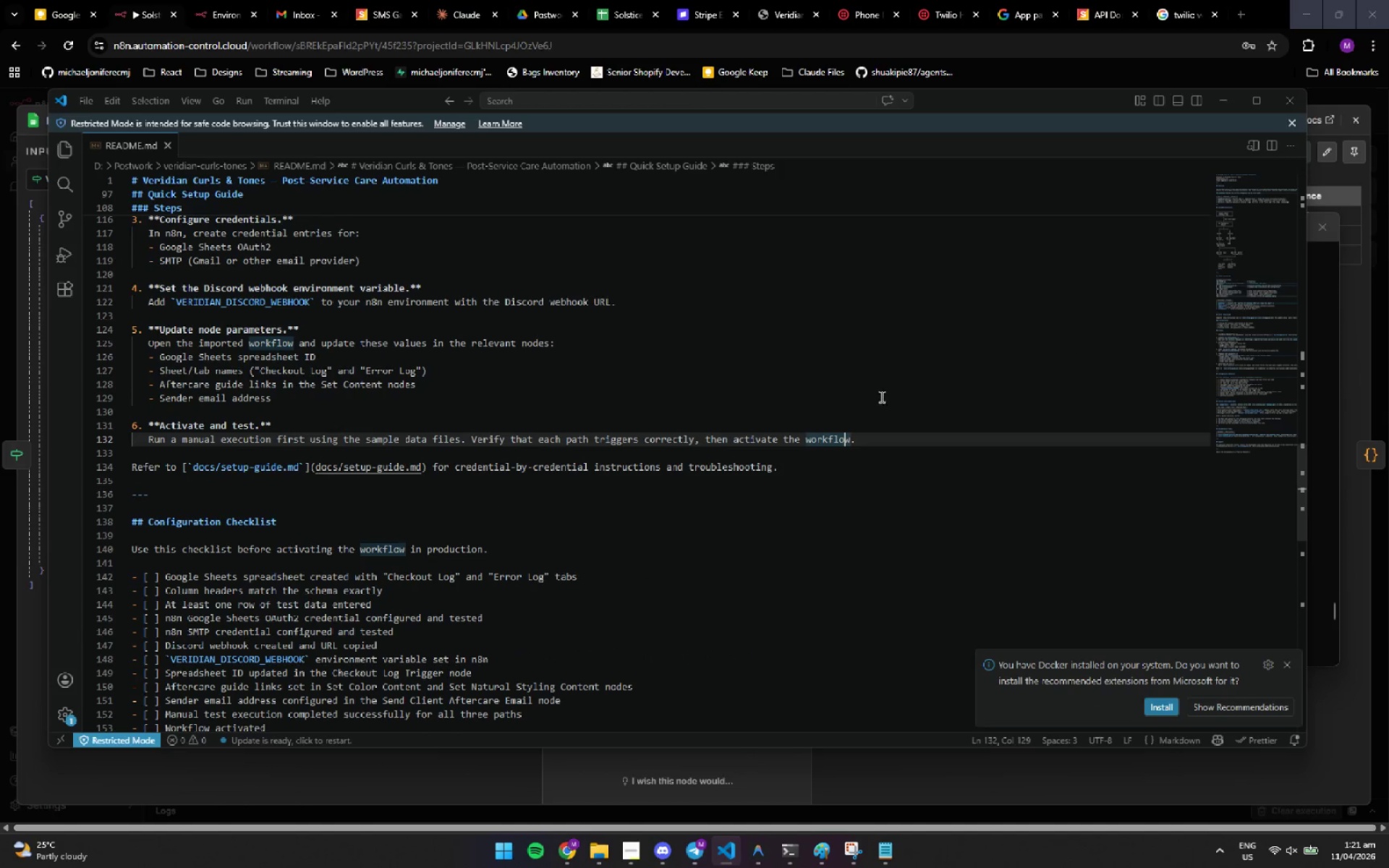 
left_click([889, 386])
 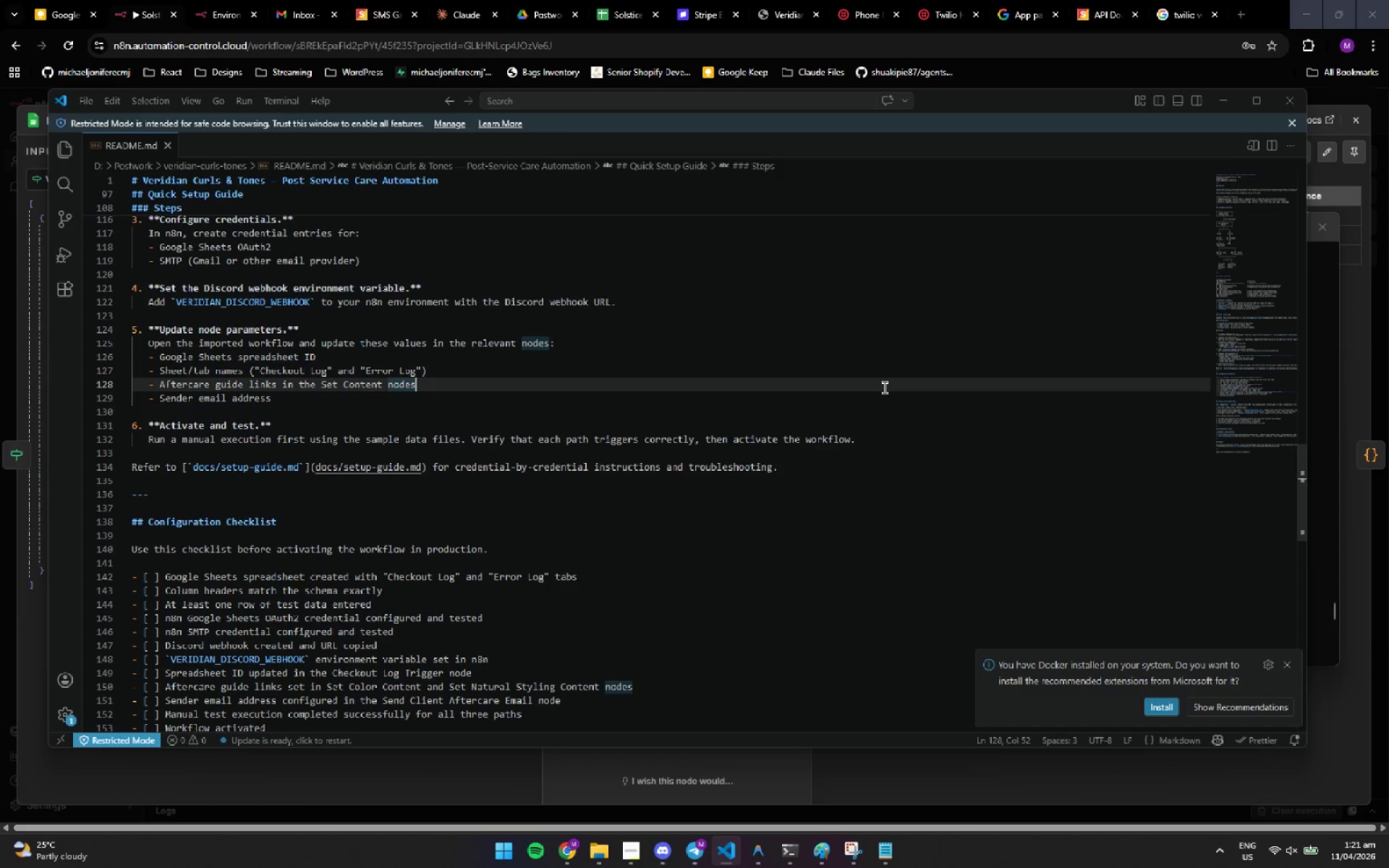 
wait(5.8)
 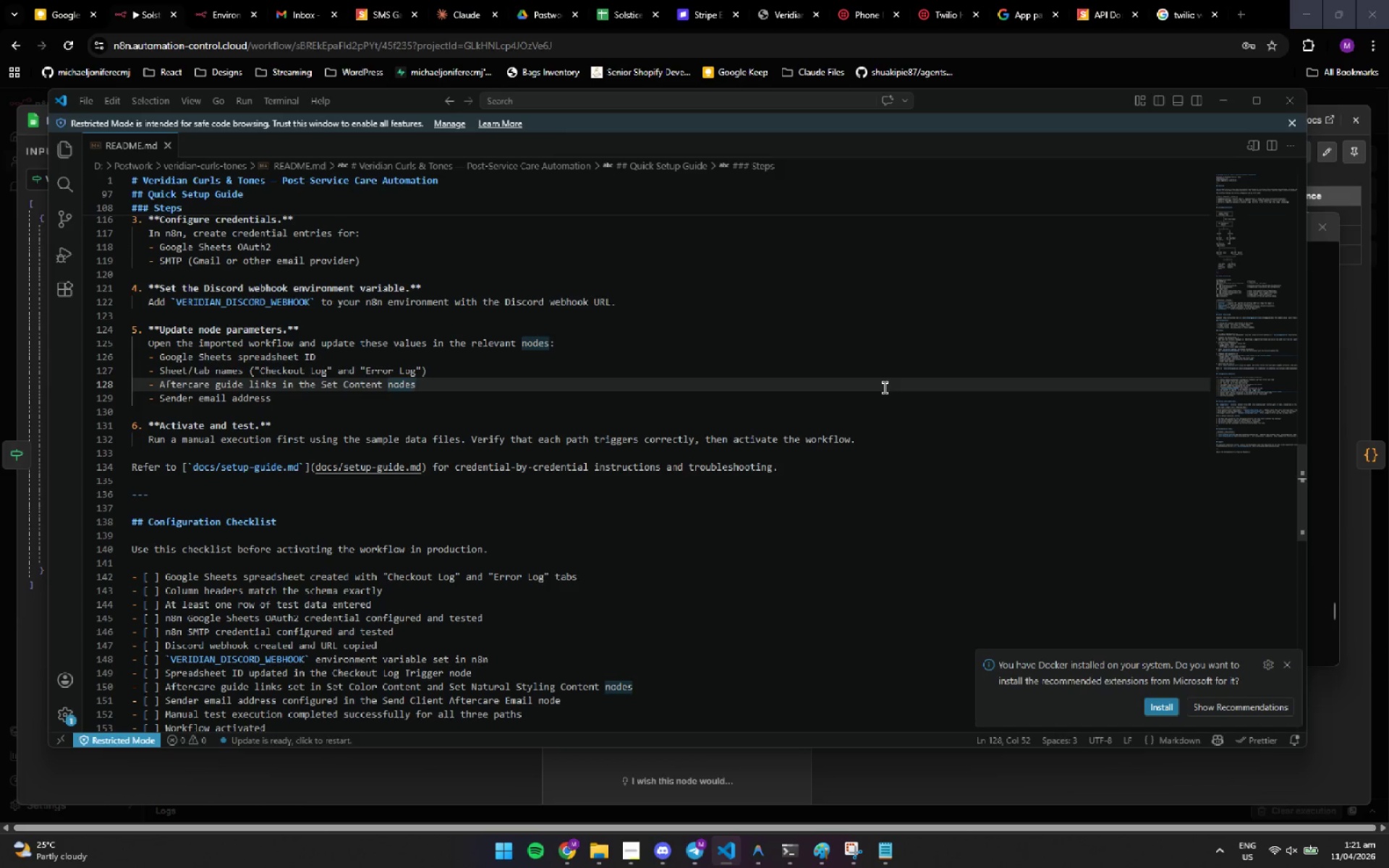 
left_click([947, 465])
 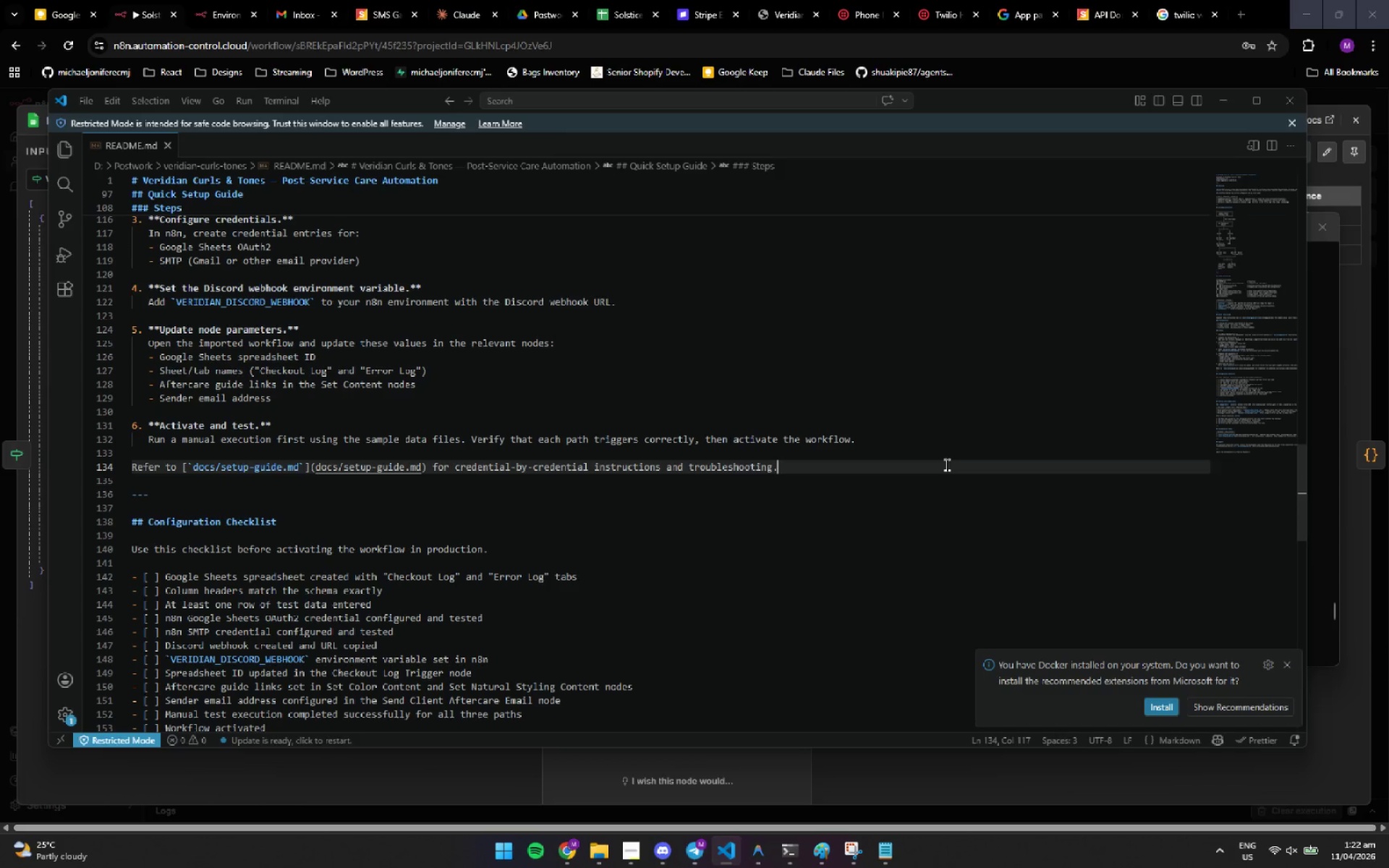 
wait(60.05)
 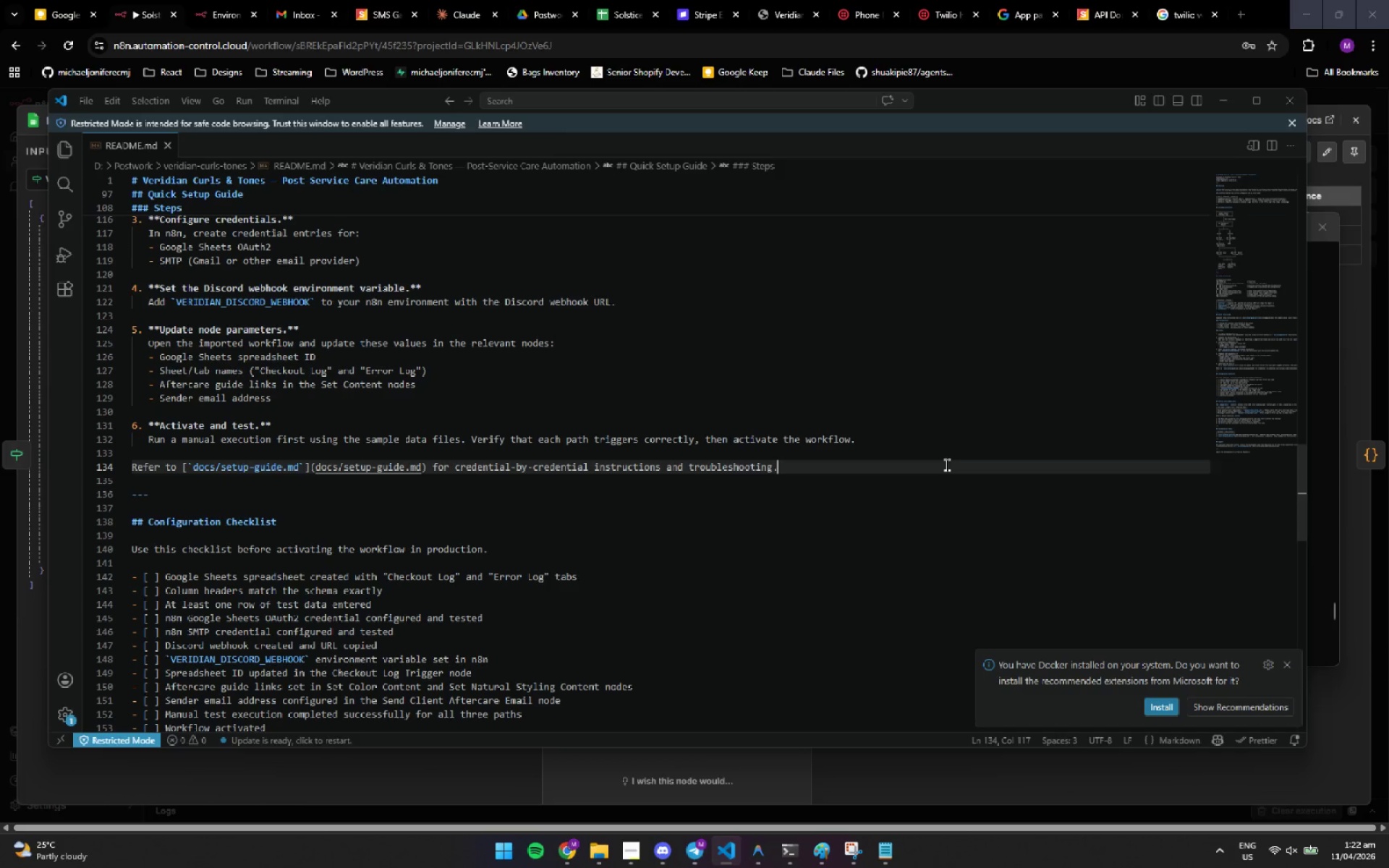 
left_click([536, 21])
 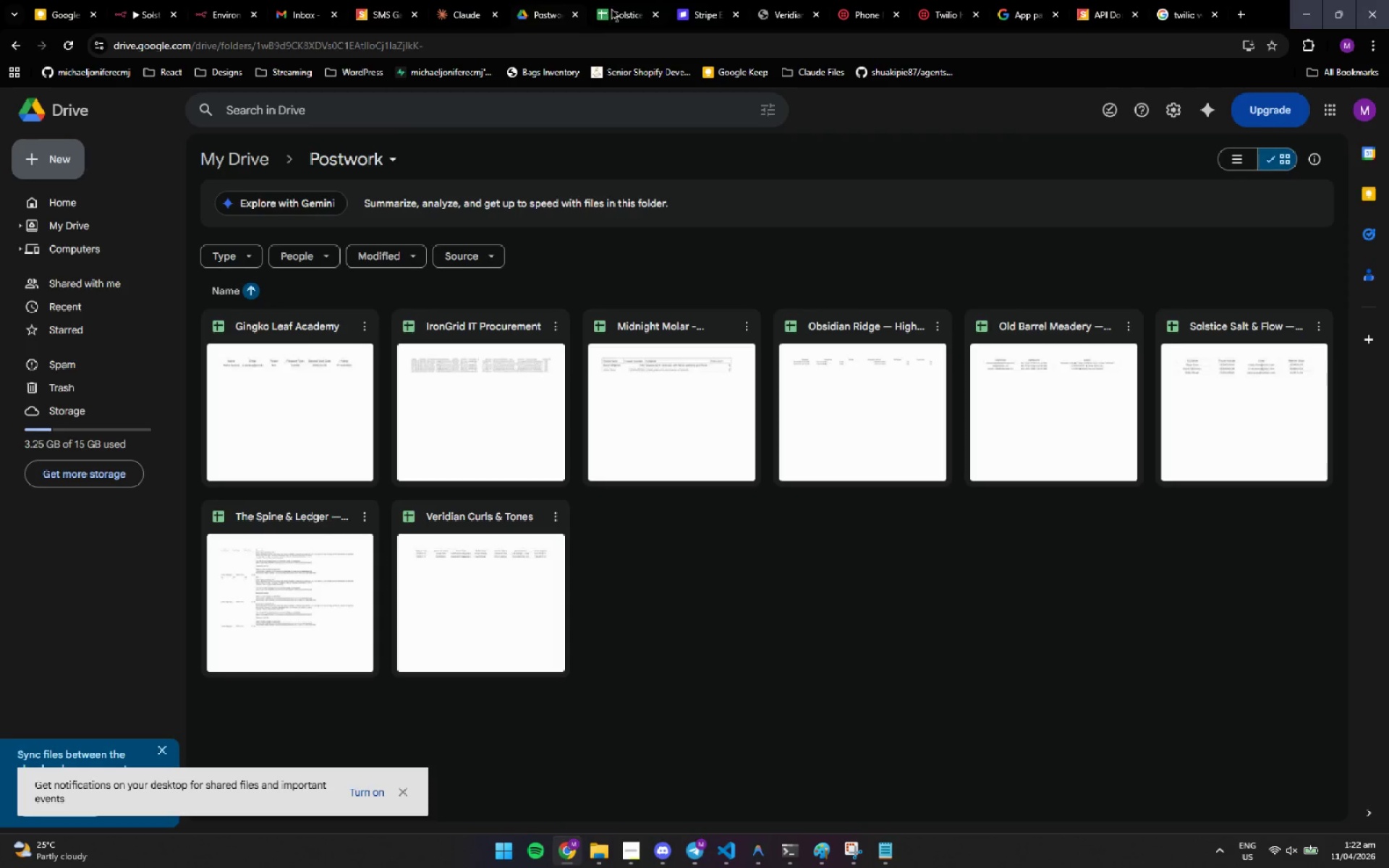 
left_click([612, 9])
 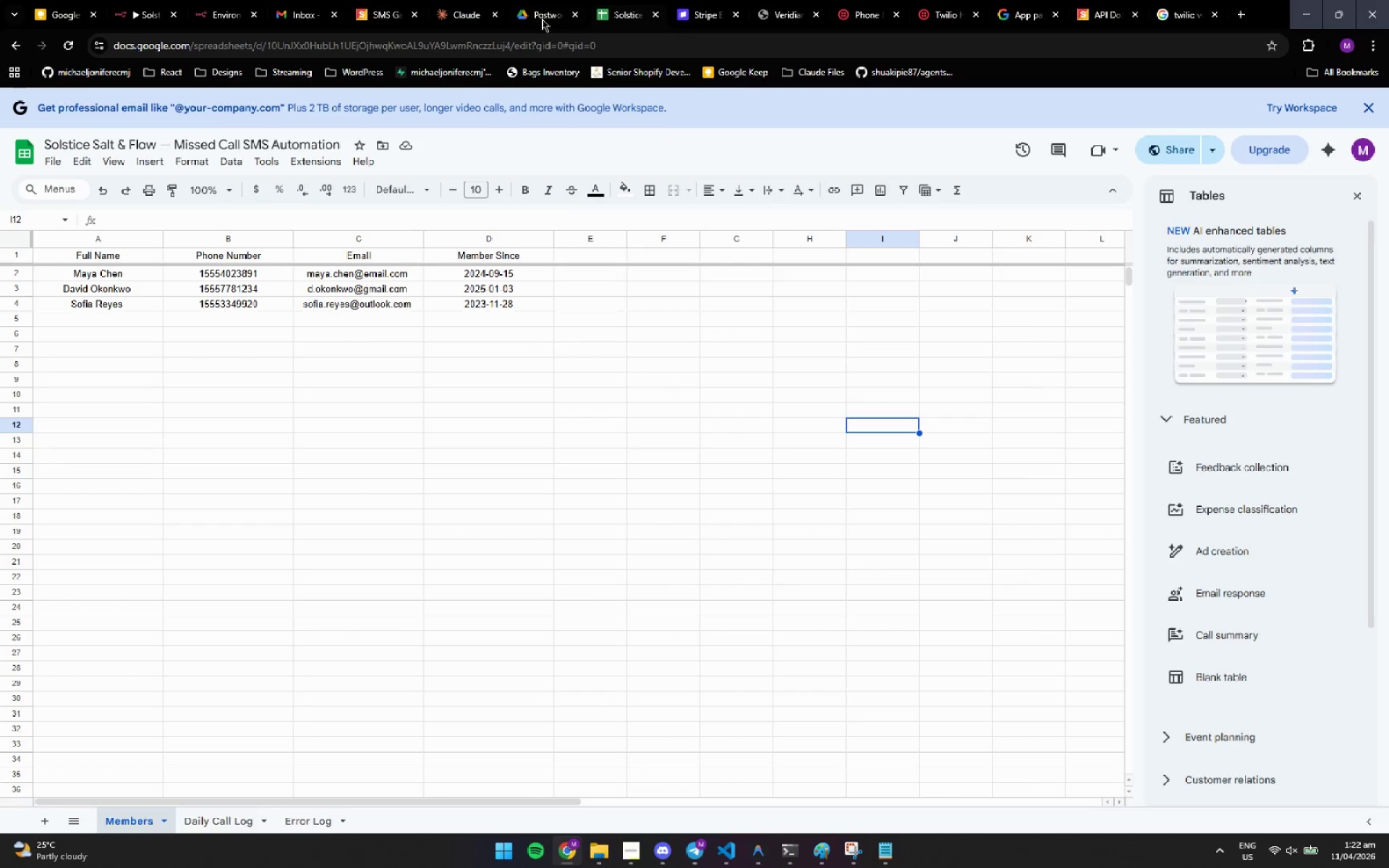 
left_click([530, 15])
 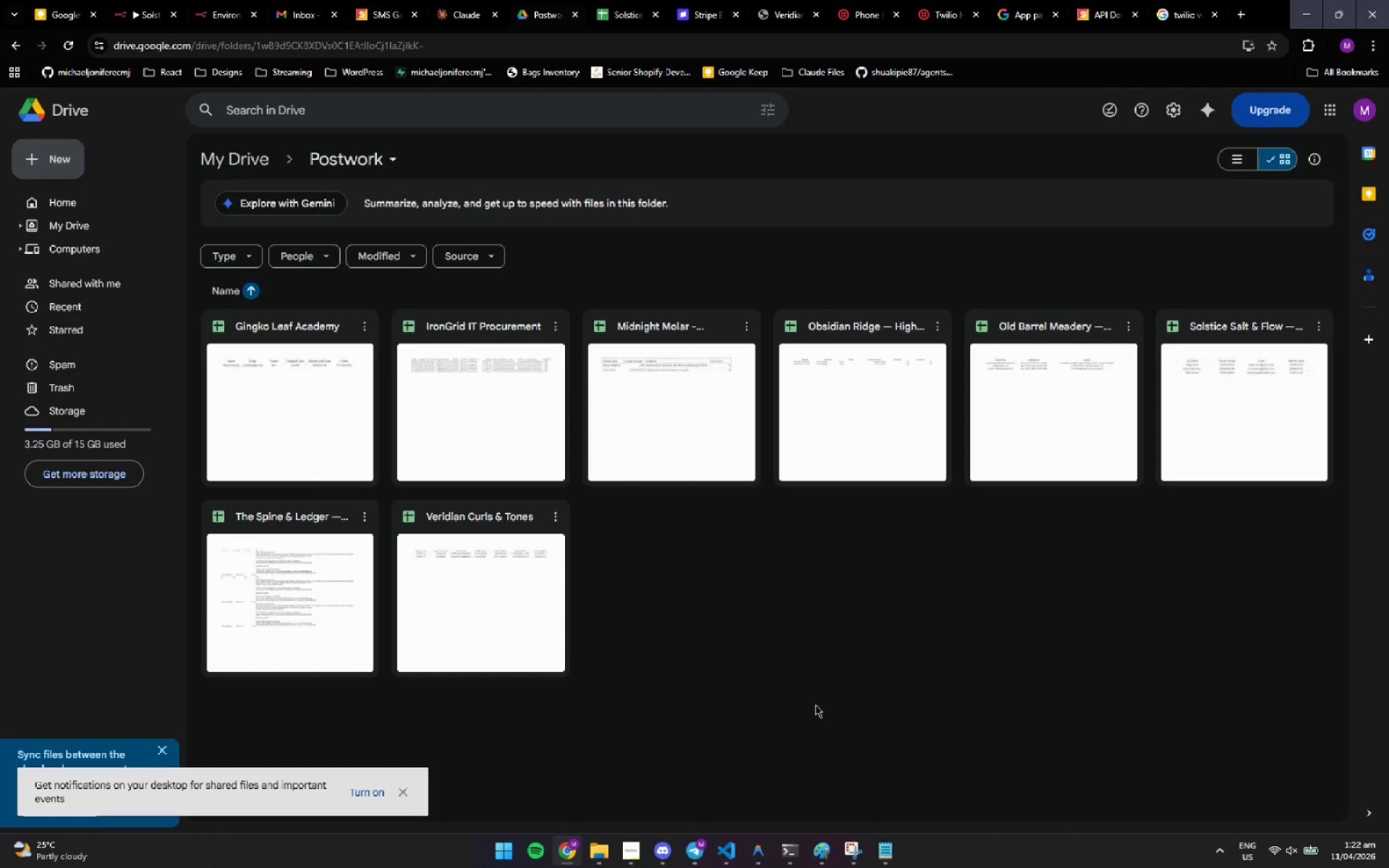 
double_click([815, 705])
 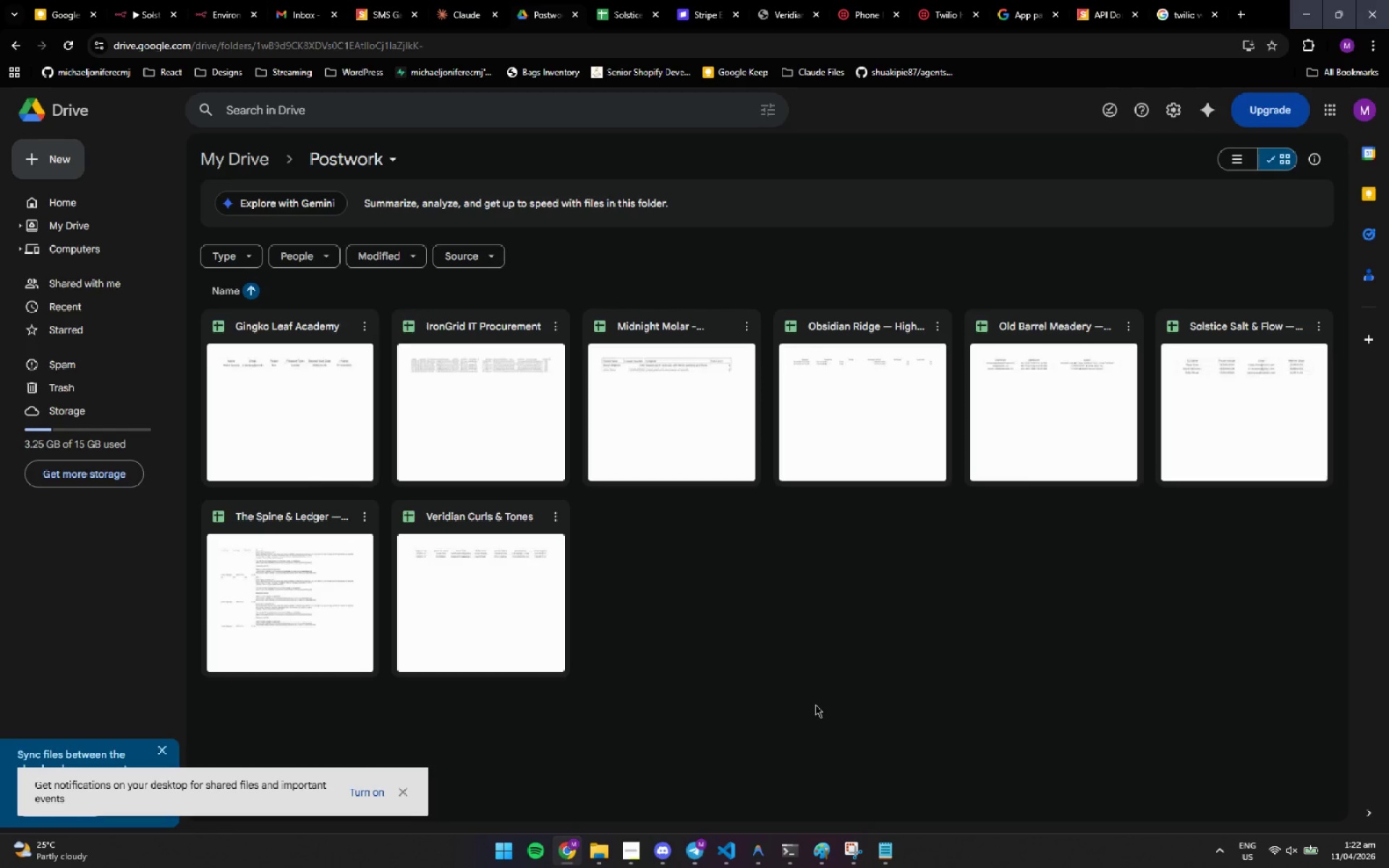 
left_click([815, 705])
 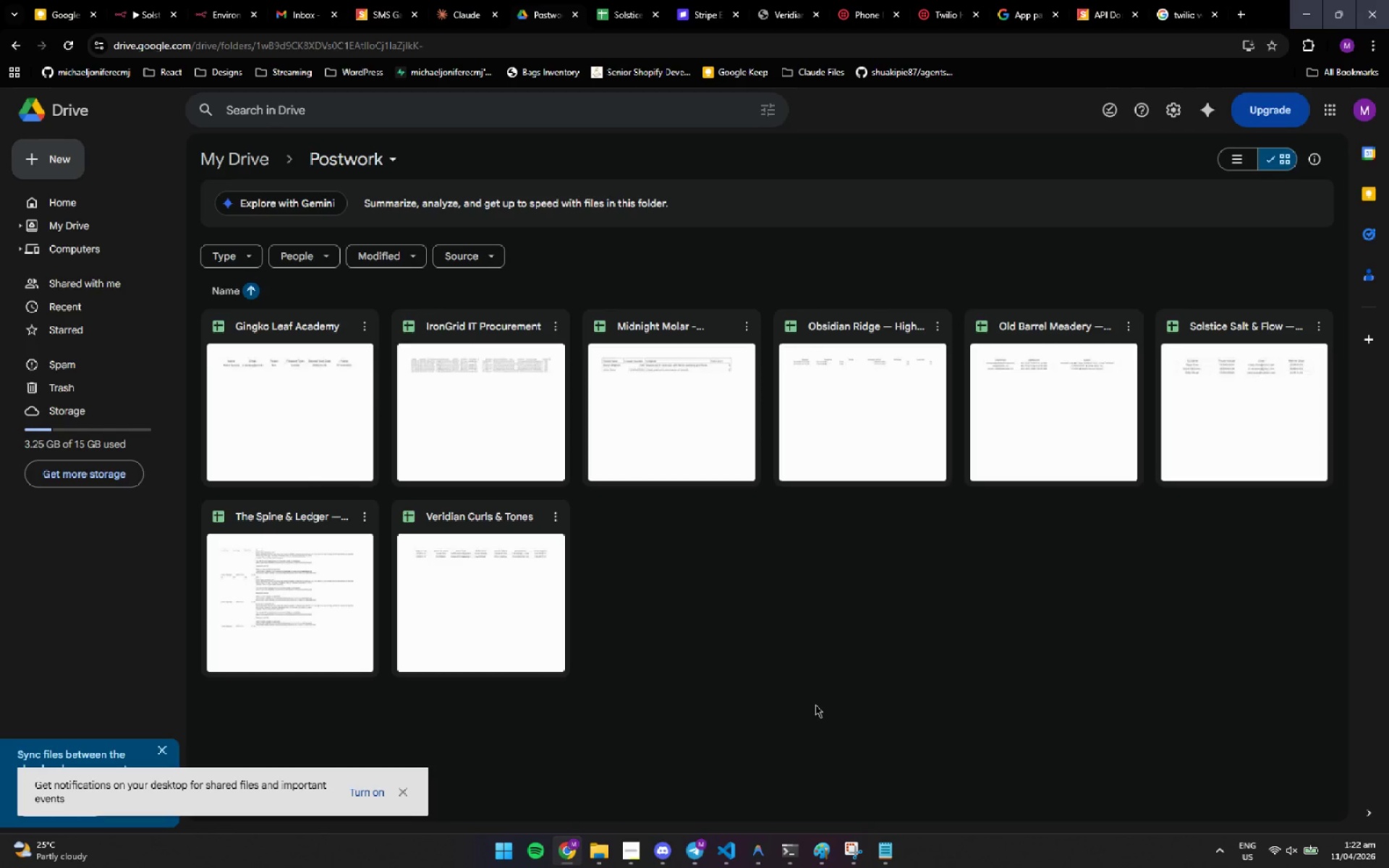 
wait(9.89)
 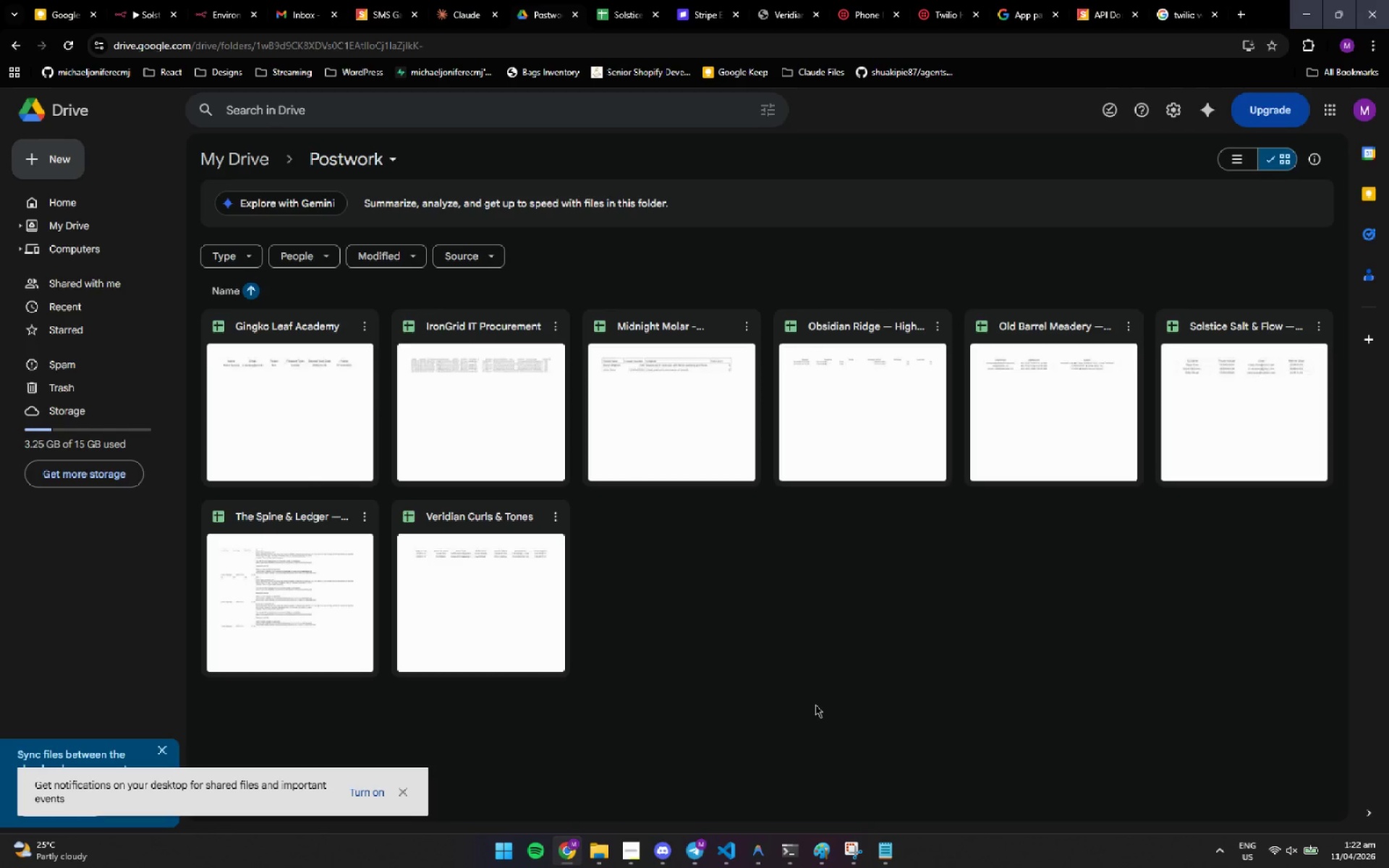 
left_click([817, 705])
 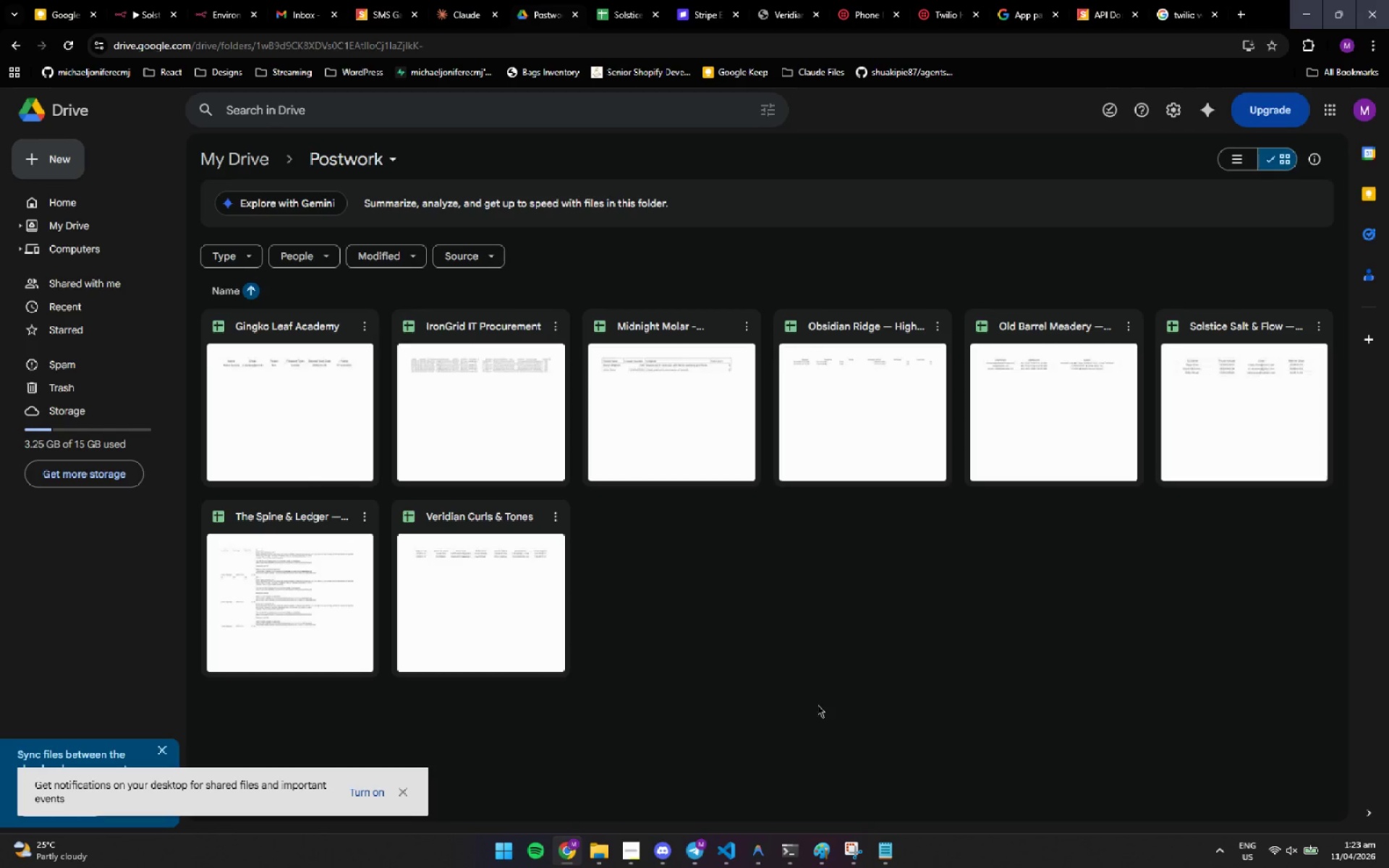 
wait(20.42)
 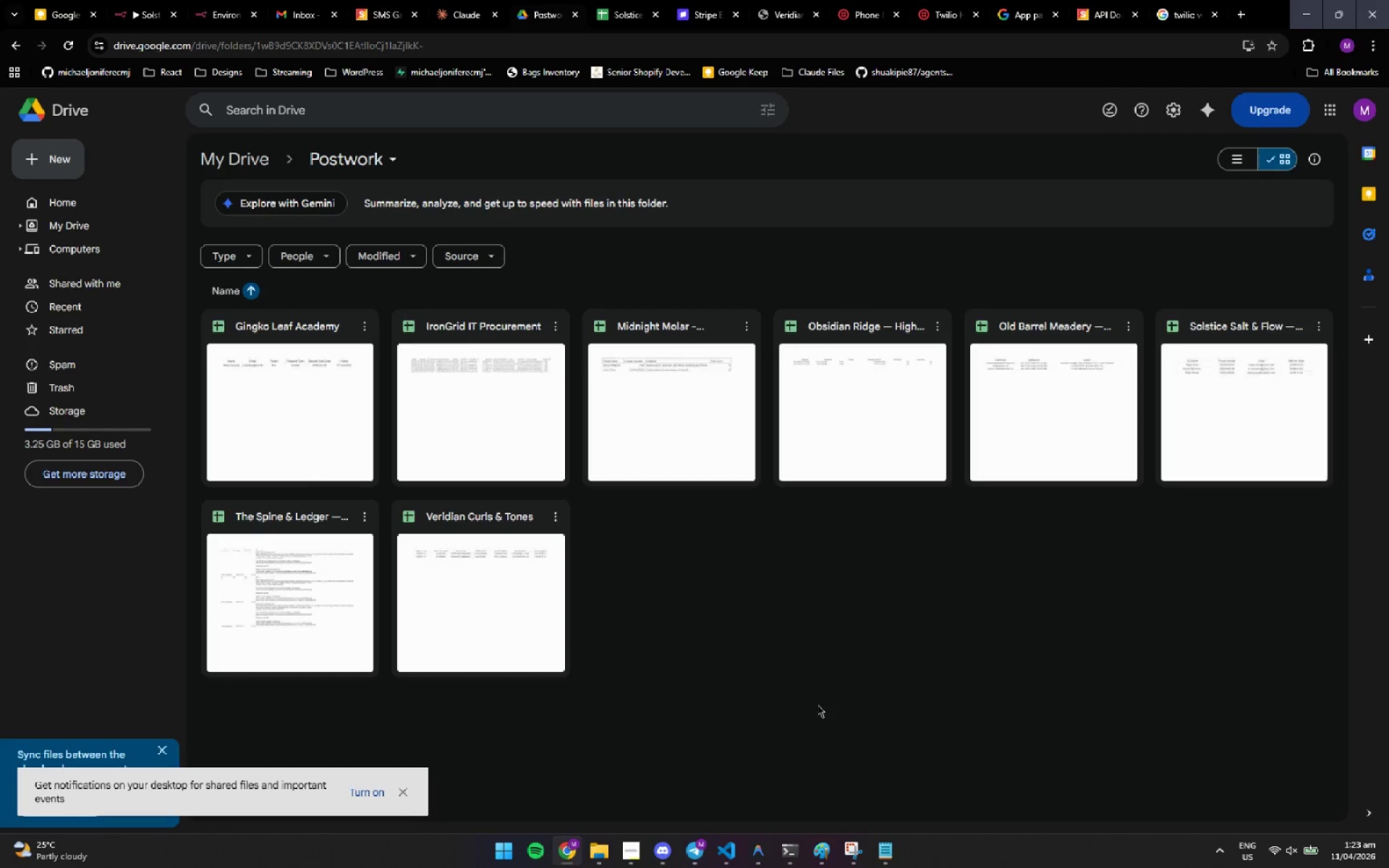 
left_click_drag(start_coordinate=[817, 705], to_coordinate=[809, 705])
 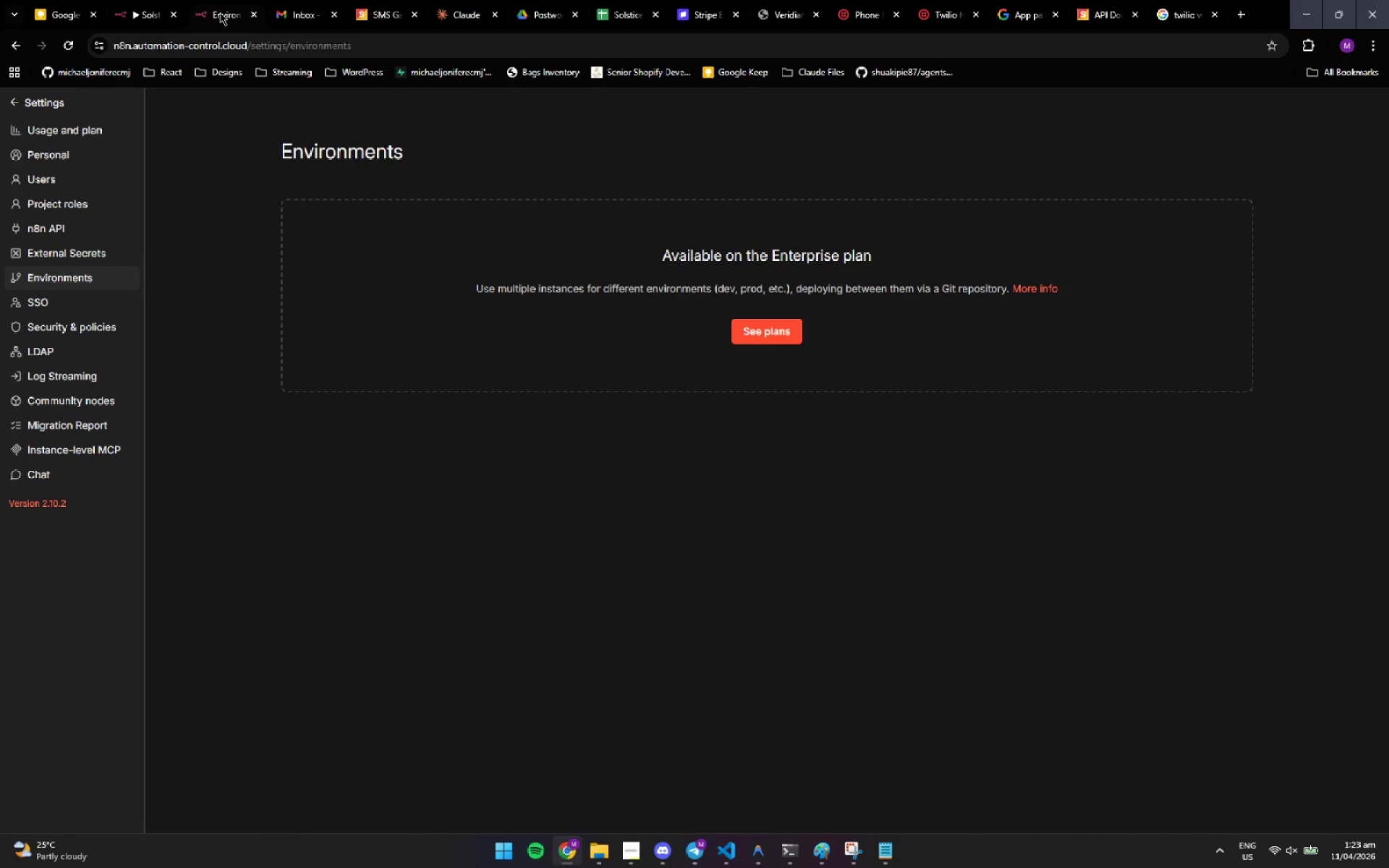 
left_click([140, 12])
 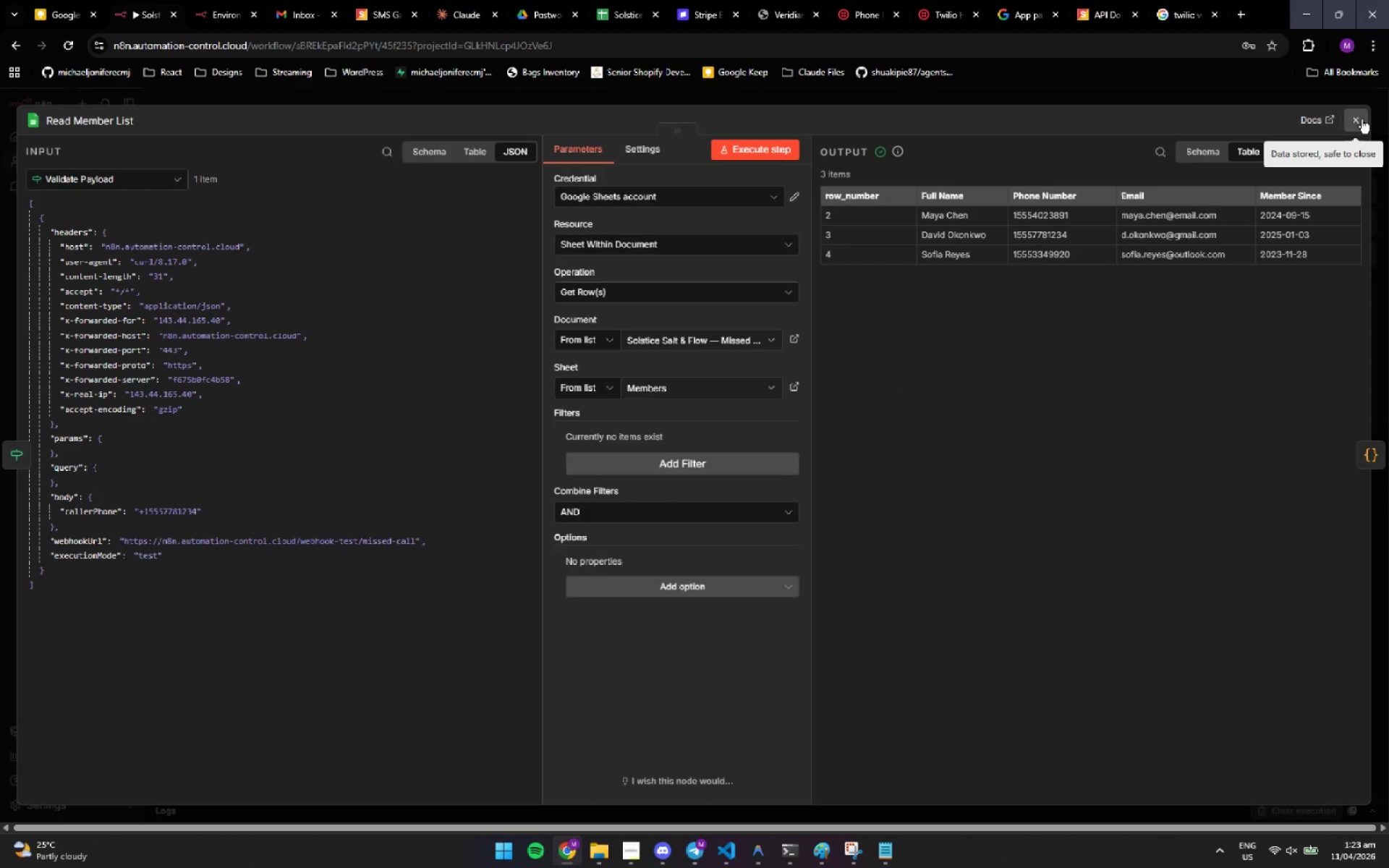 
left_click([1362, 119])
 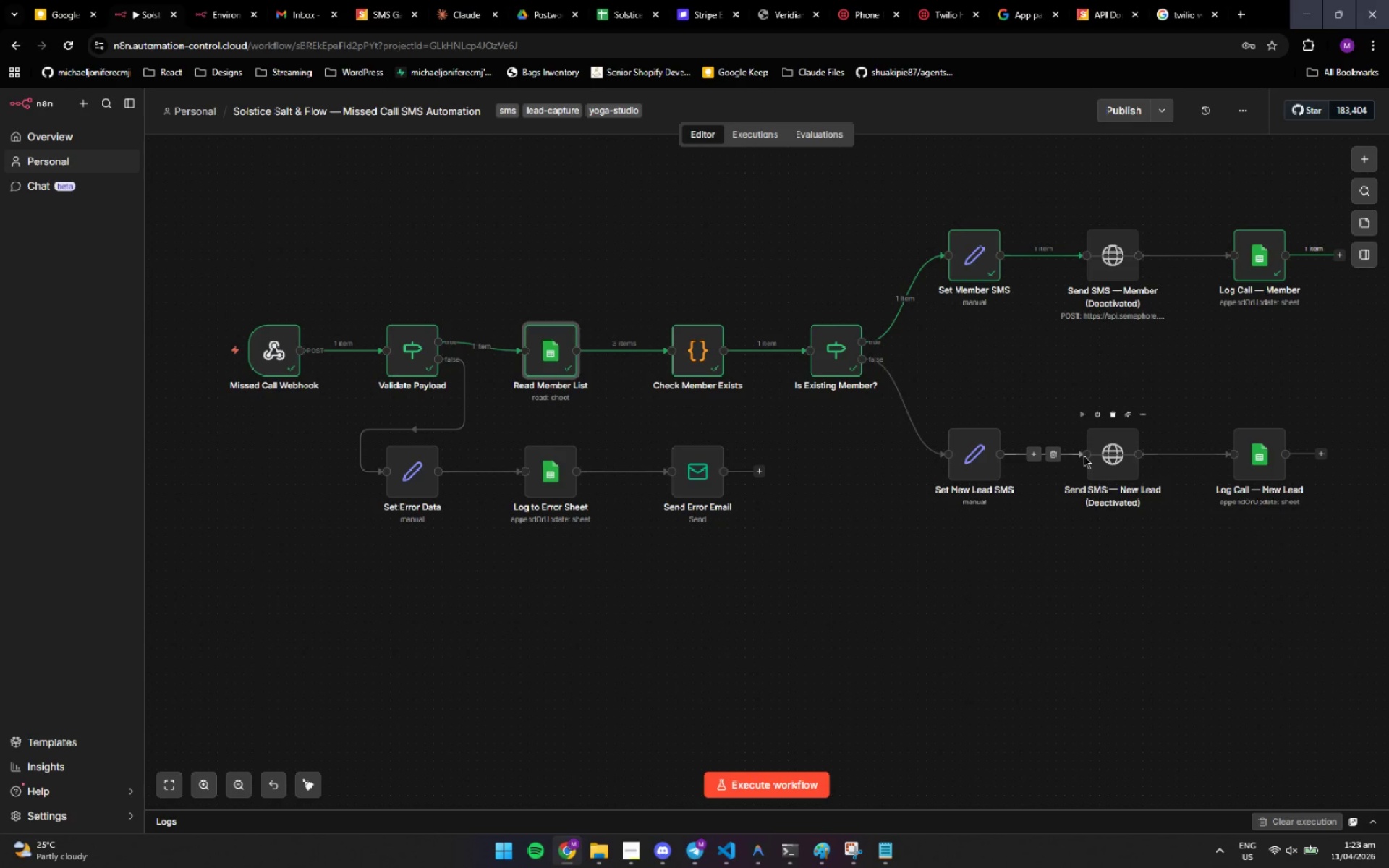 
double_click([964, 456])
 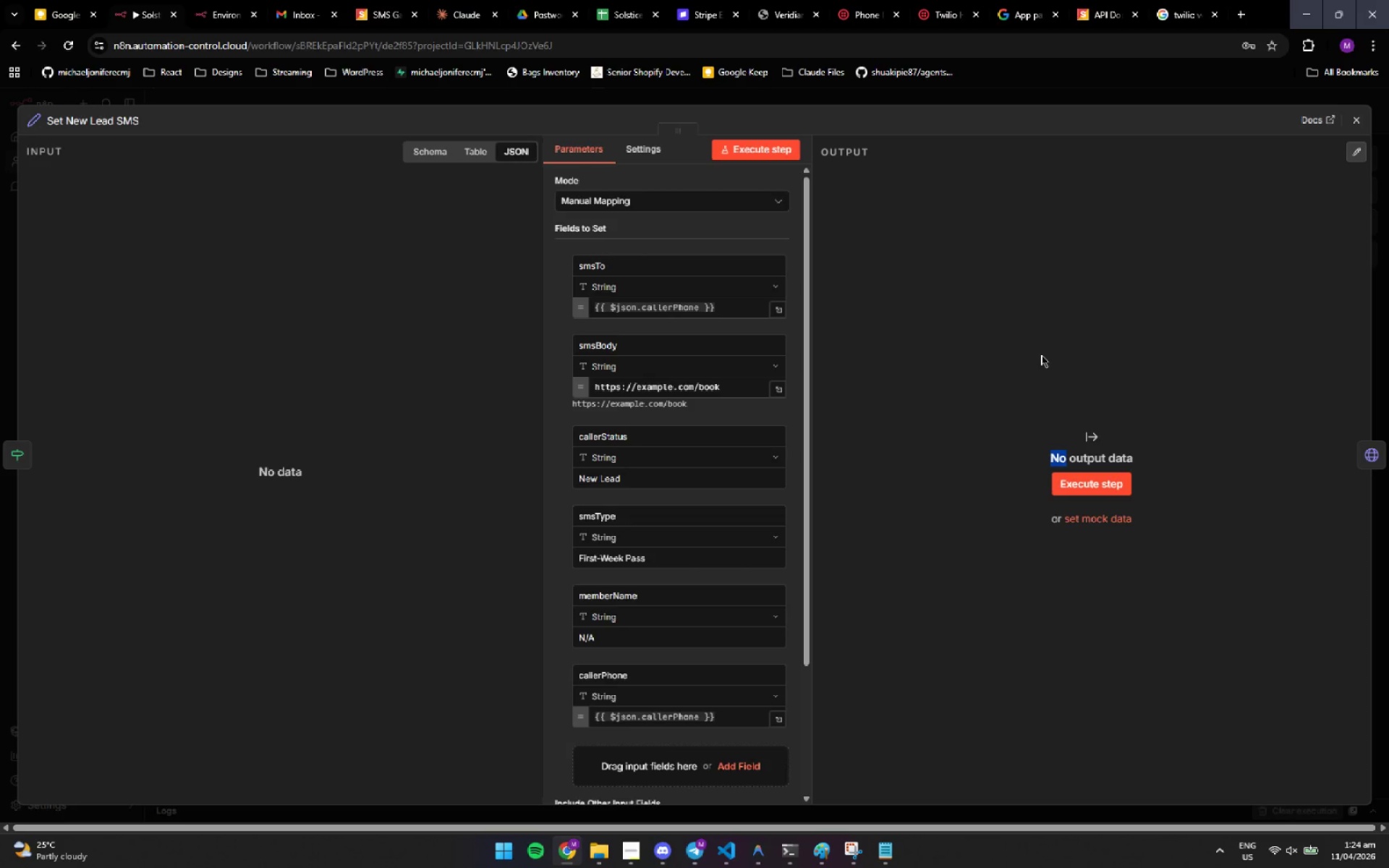 
wait(51.89)
 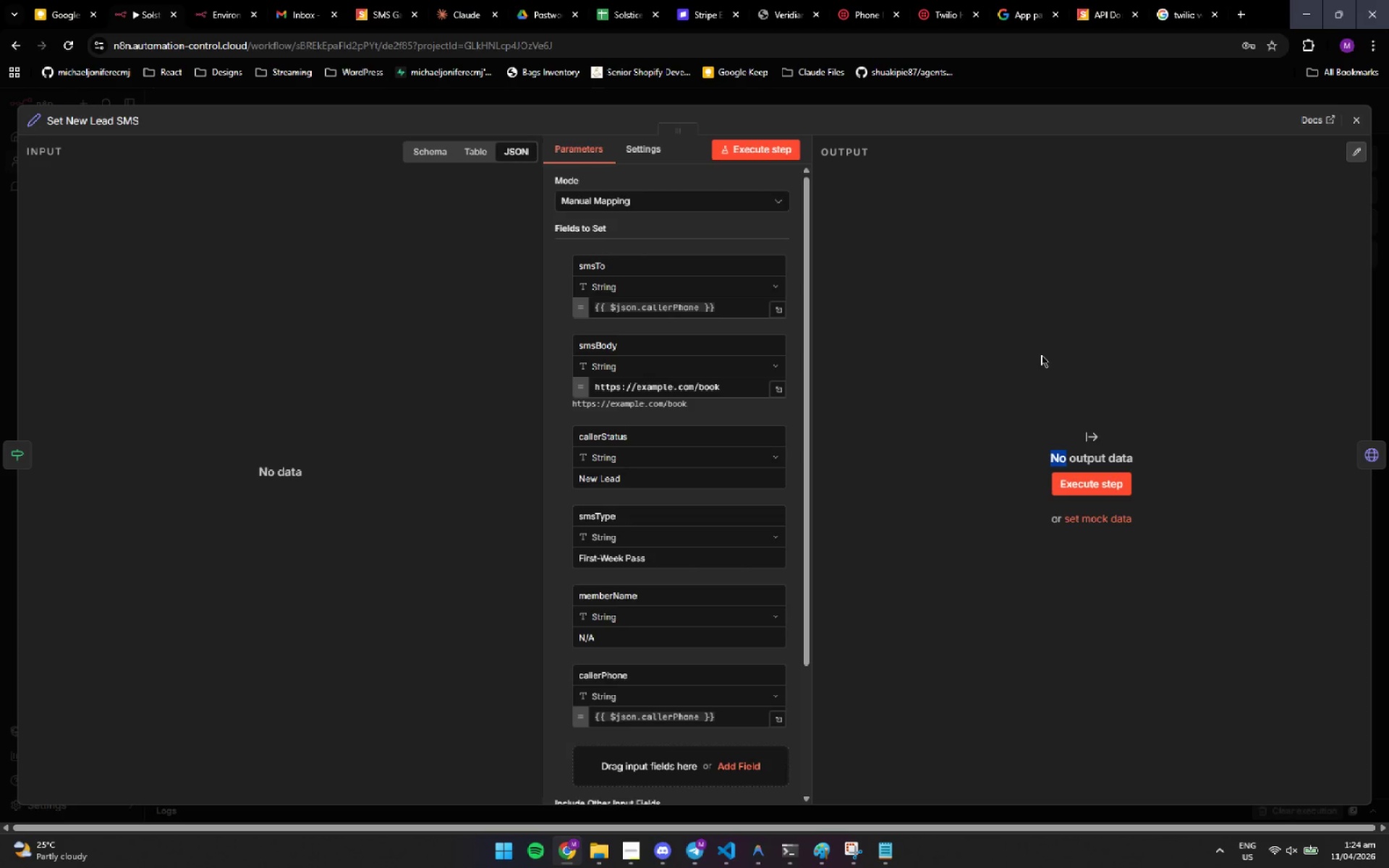 
double_click([961, 262])
 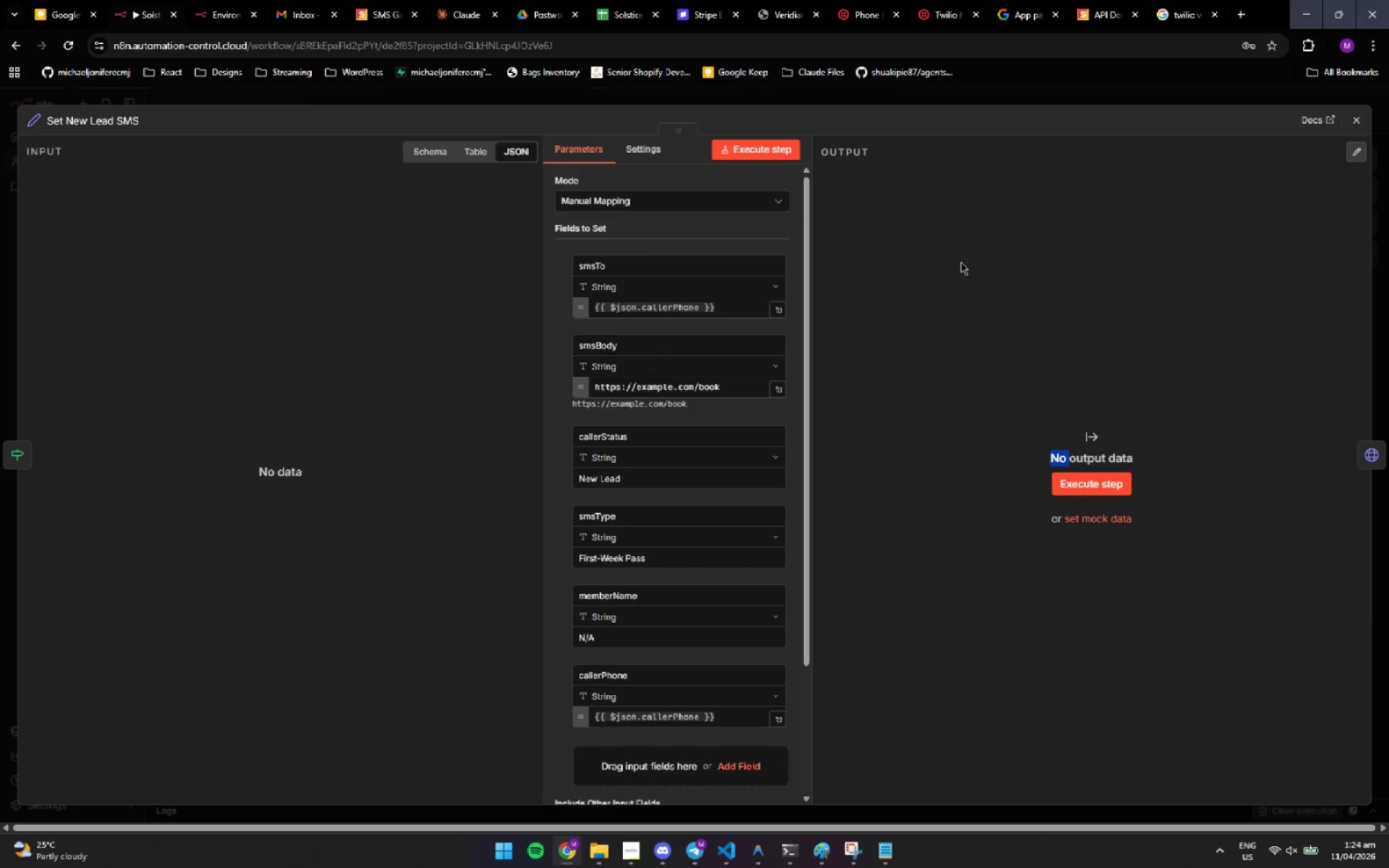 
triple_click([961, 262])
 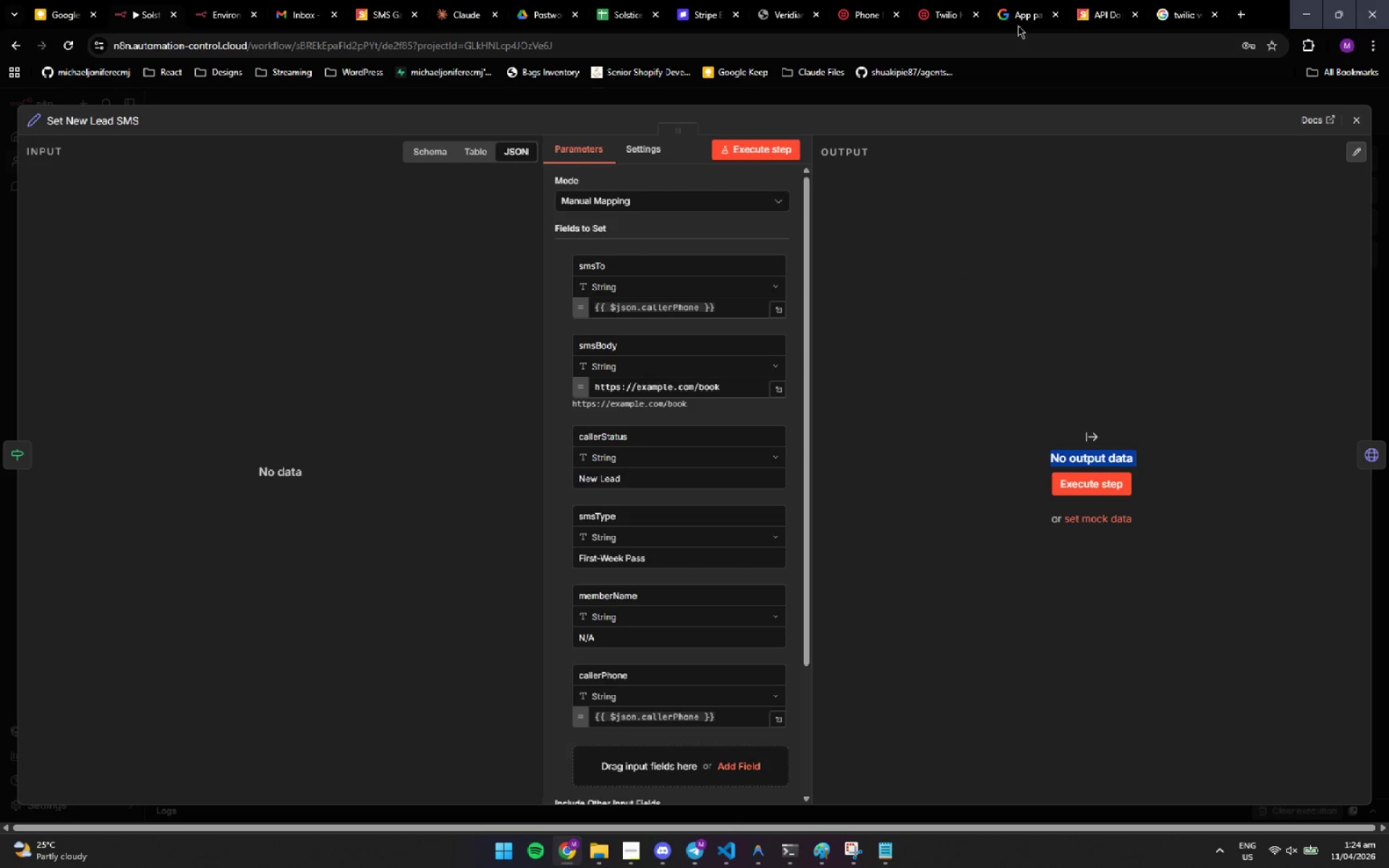 
left_click([1018, 23])
 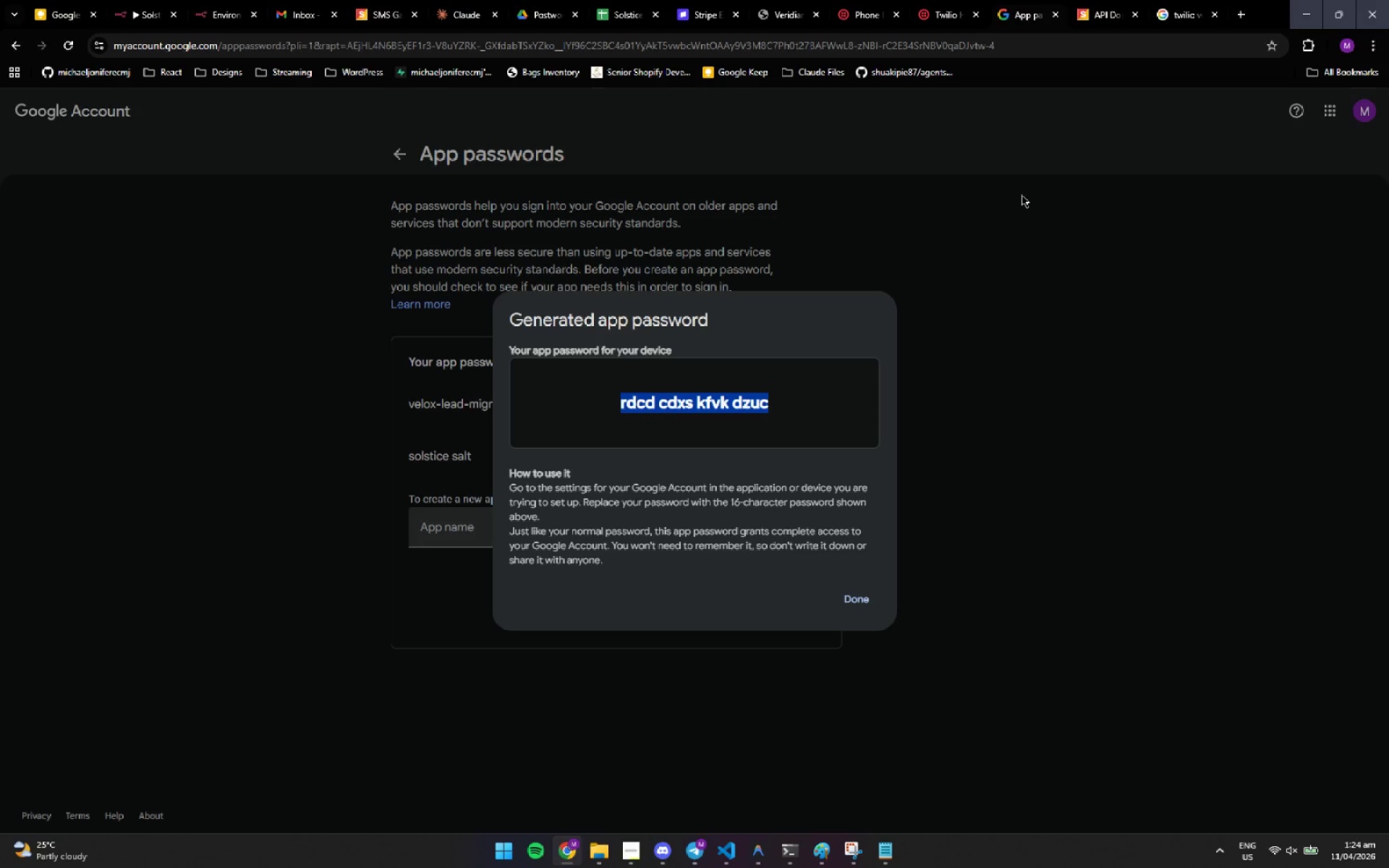 
left_click_drag(start_coordinate=[1027, 286], to_coordinate=[1029, 303])
 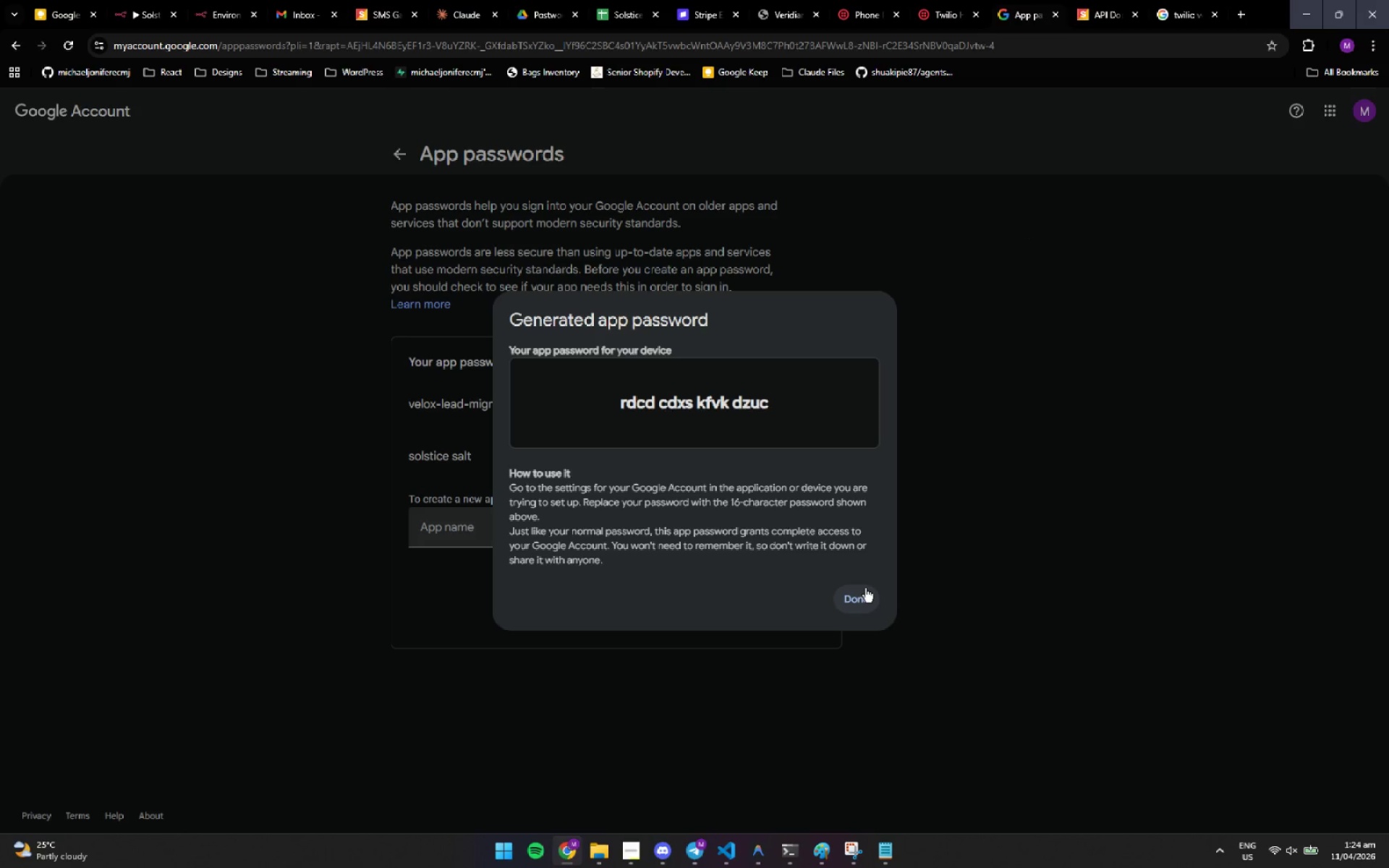 
left_click([865, 588])
 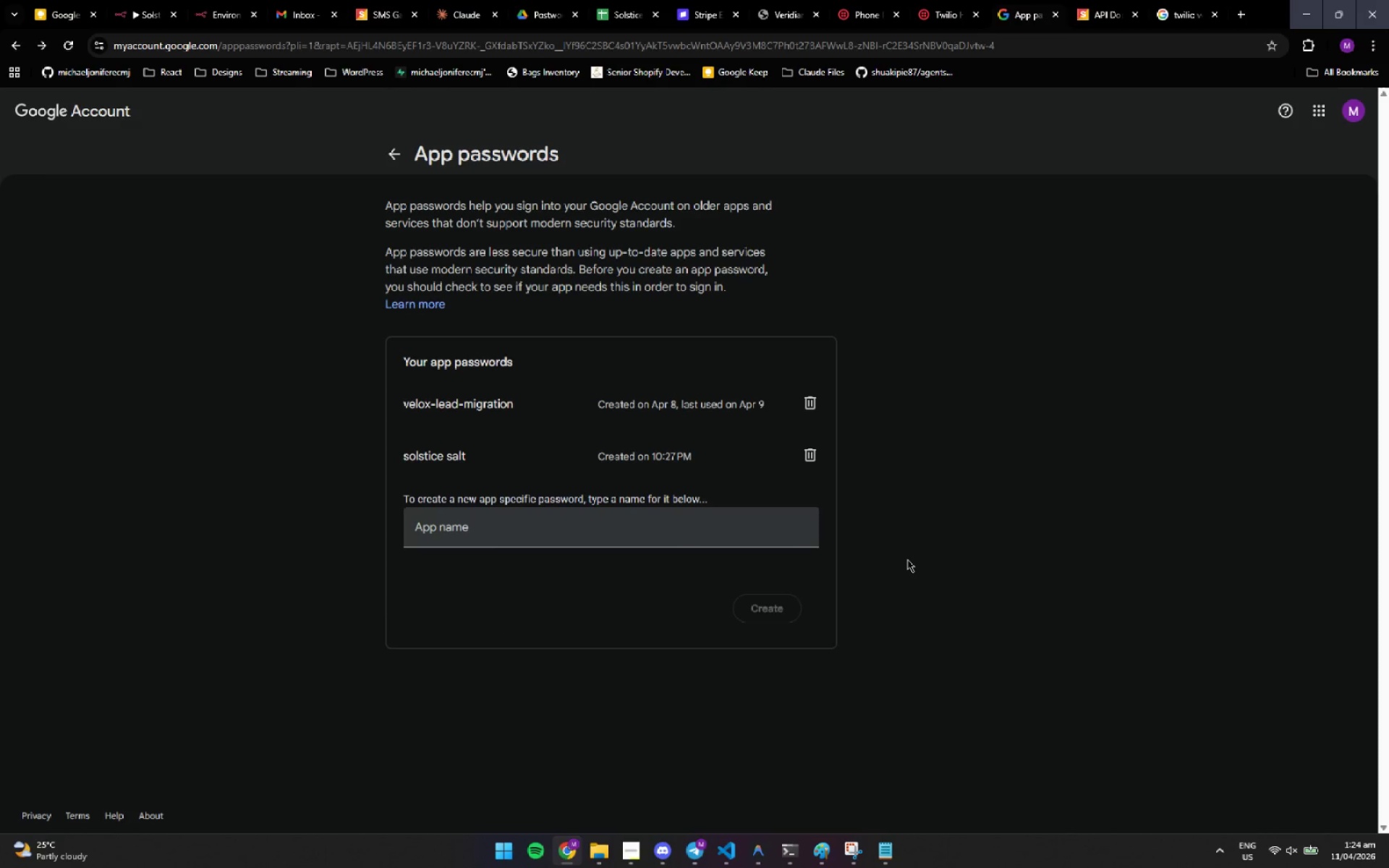 
left_click([1017, 434])
 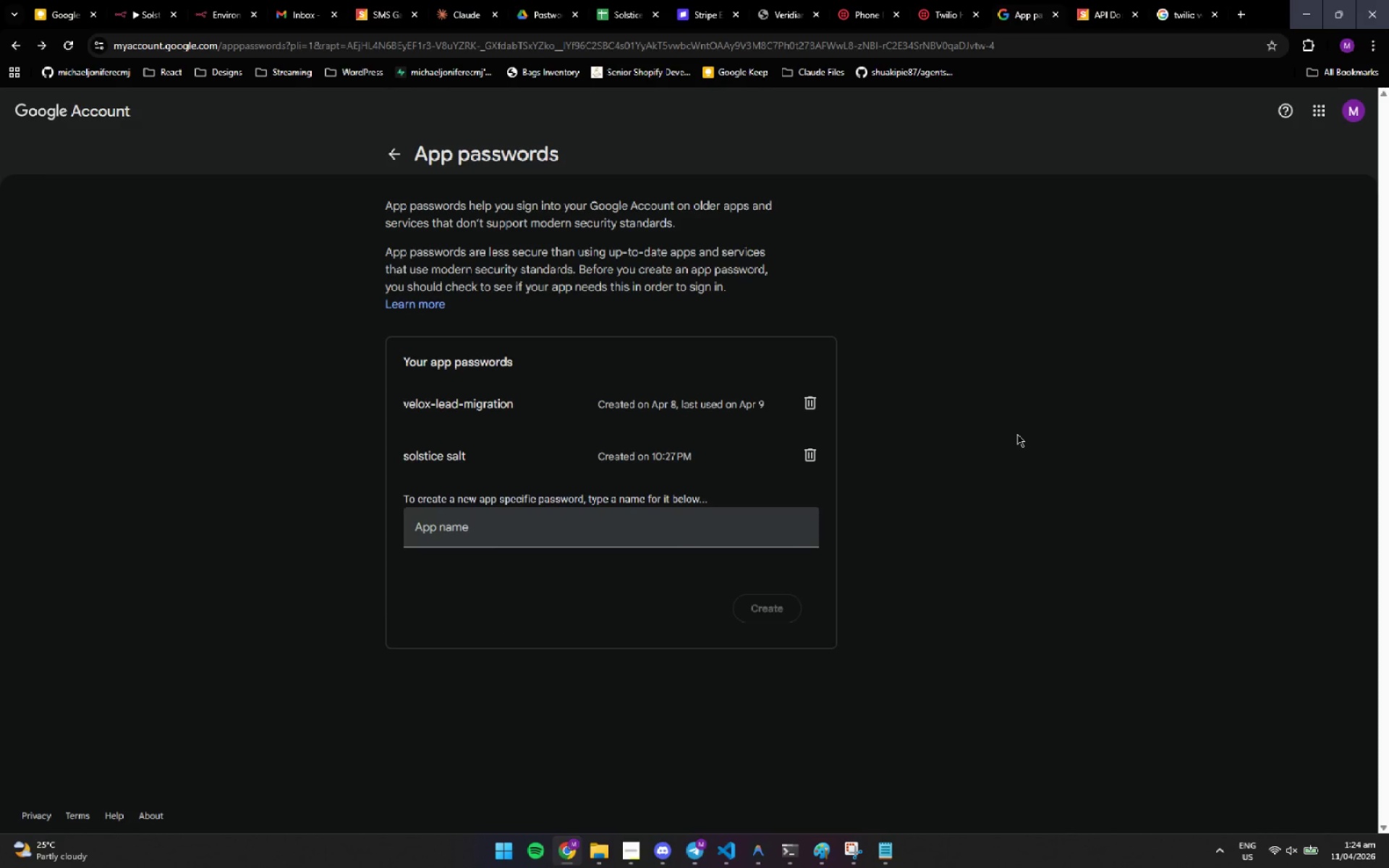 
left_click([1017, 434])
 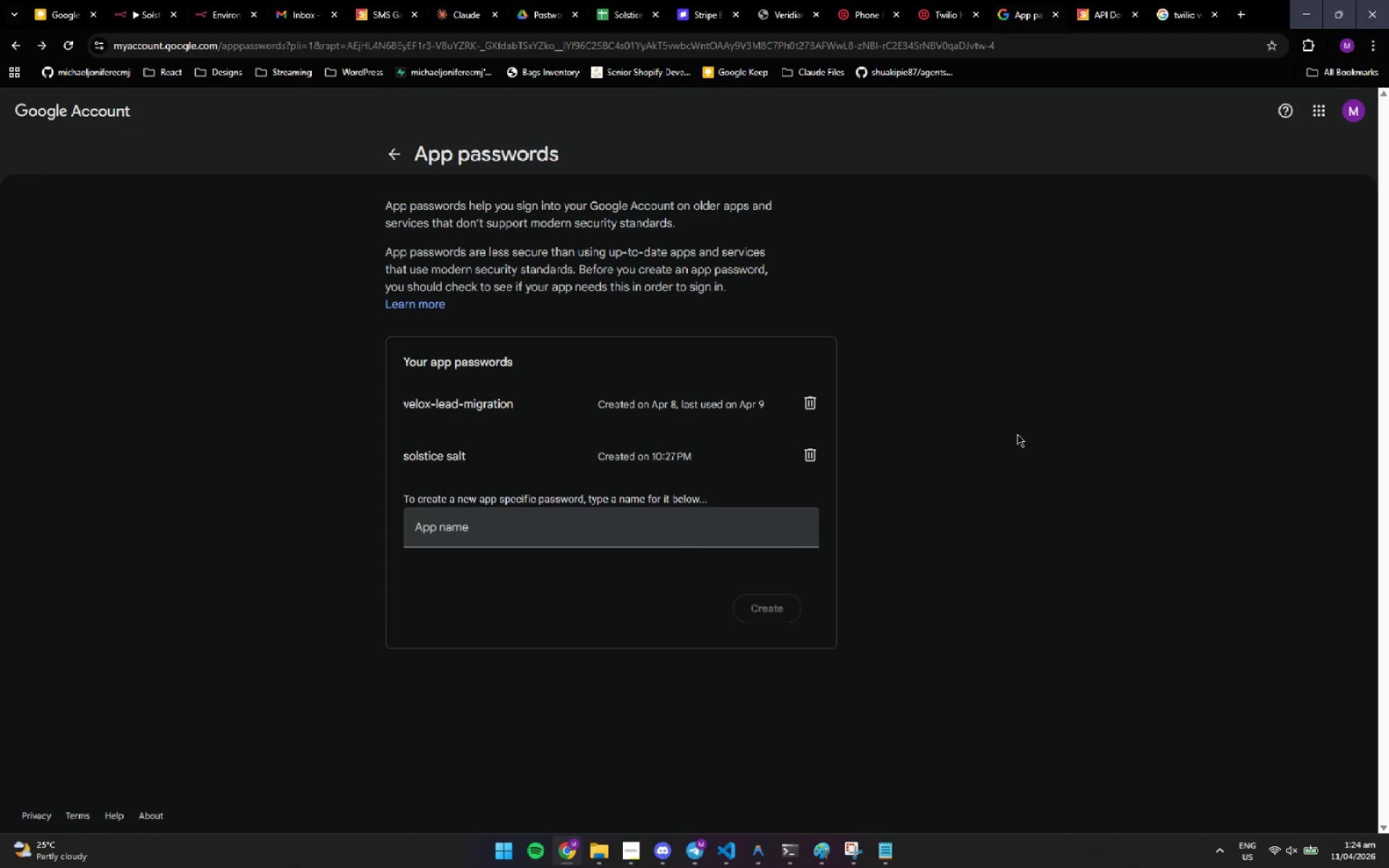 
wait(20.16)
 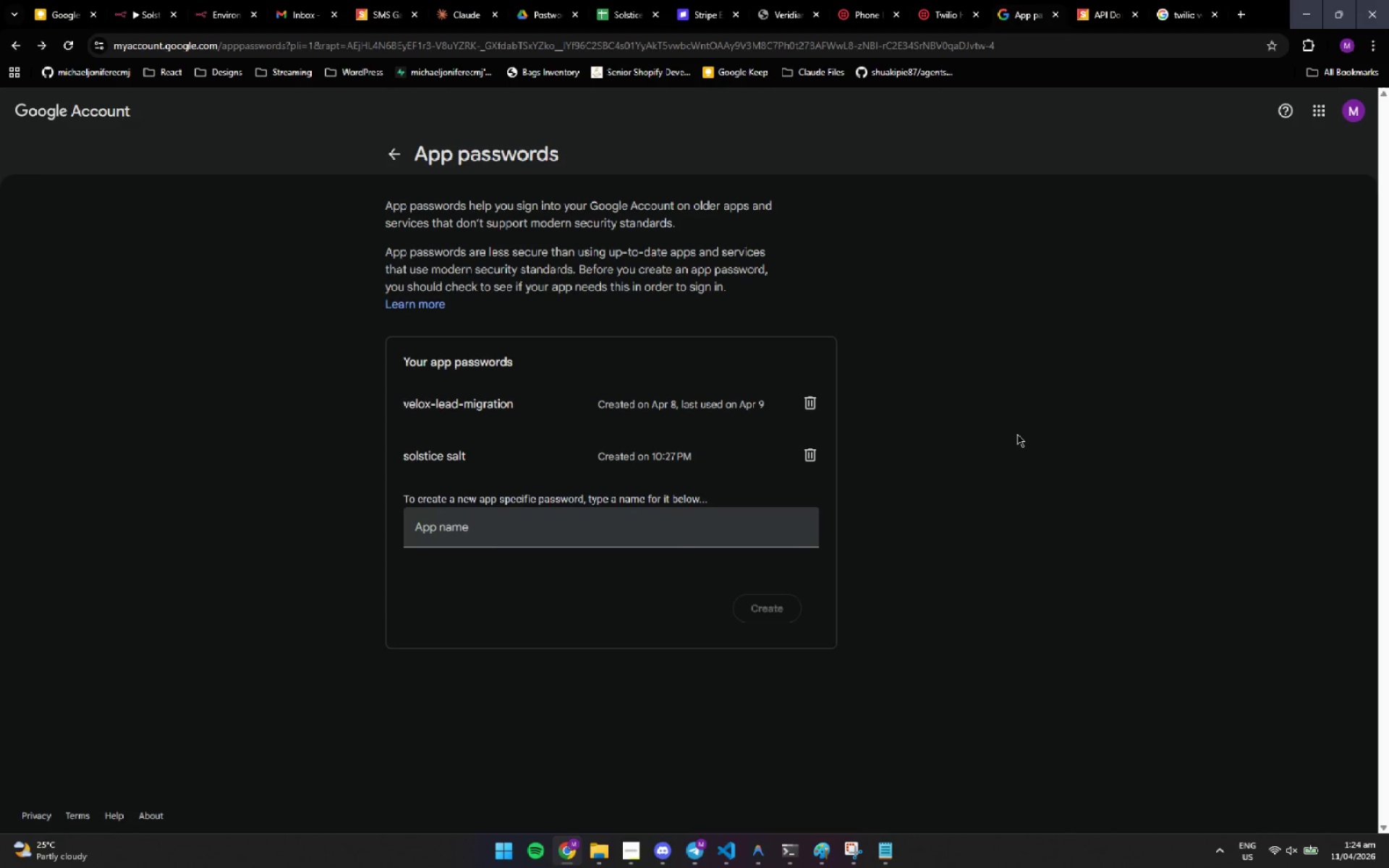 
left_click([1017, 434])
 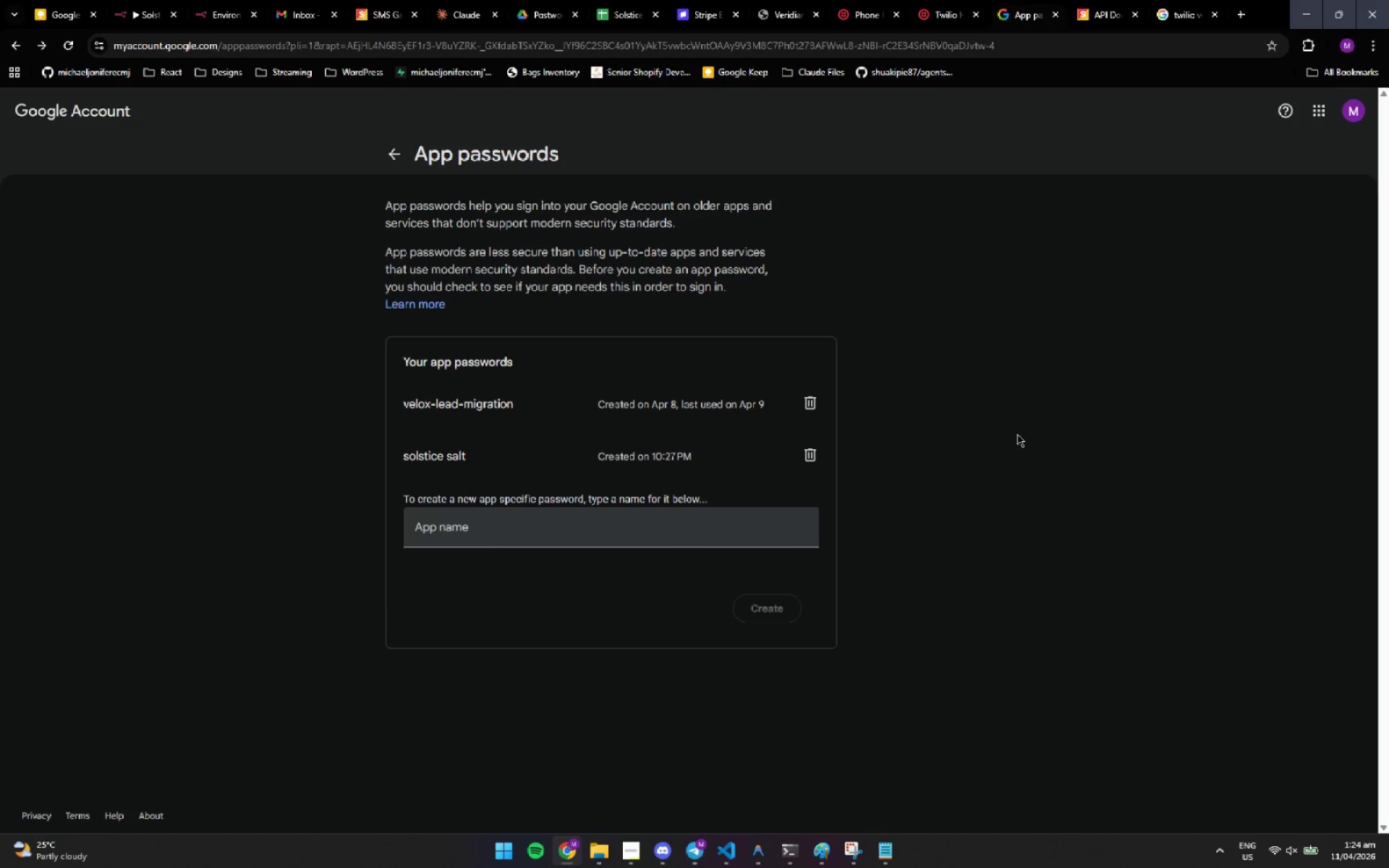 
left_click([1017, 434])
 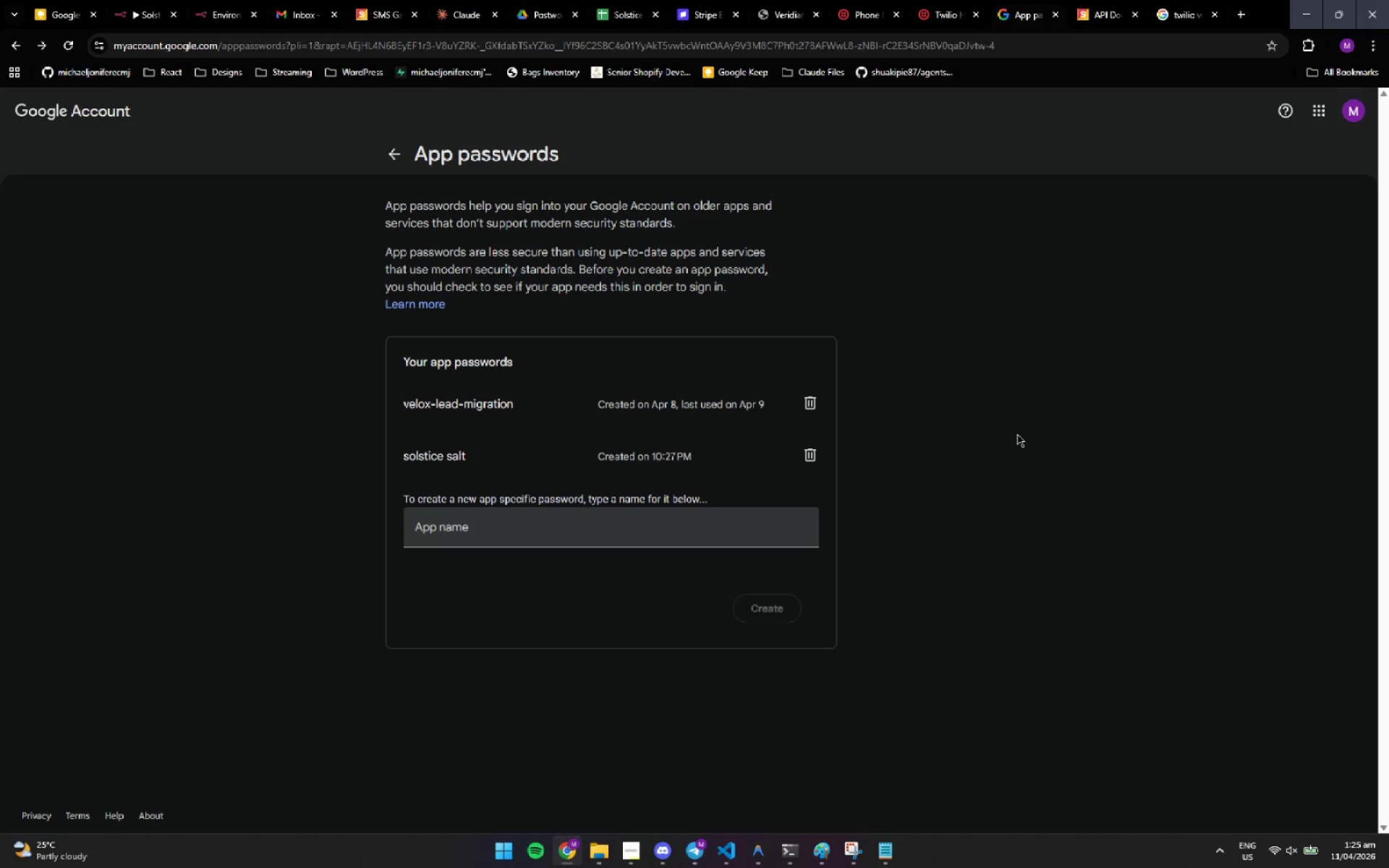 
wait(36.72)
 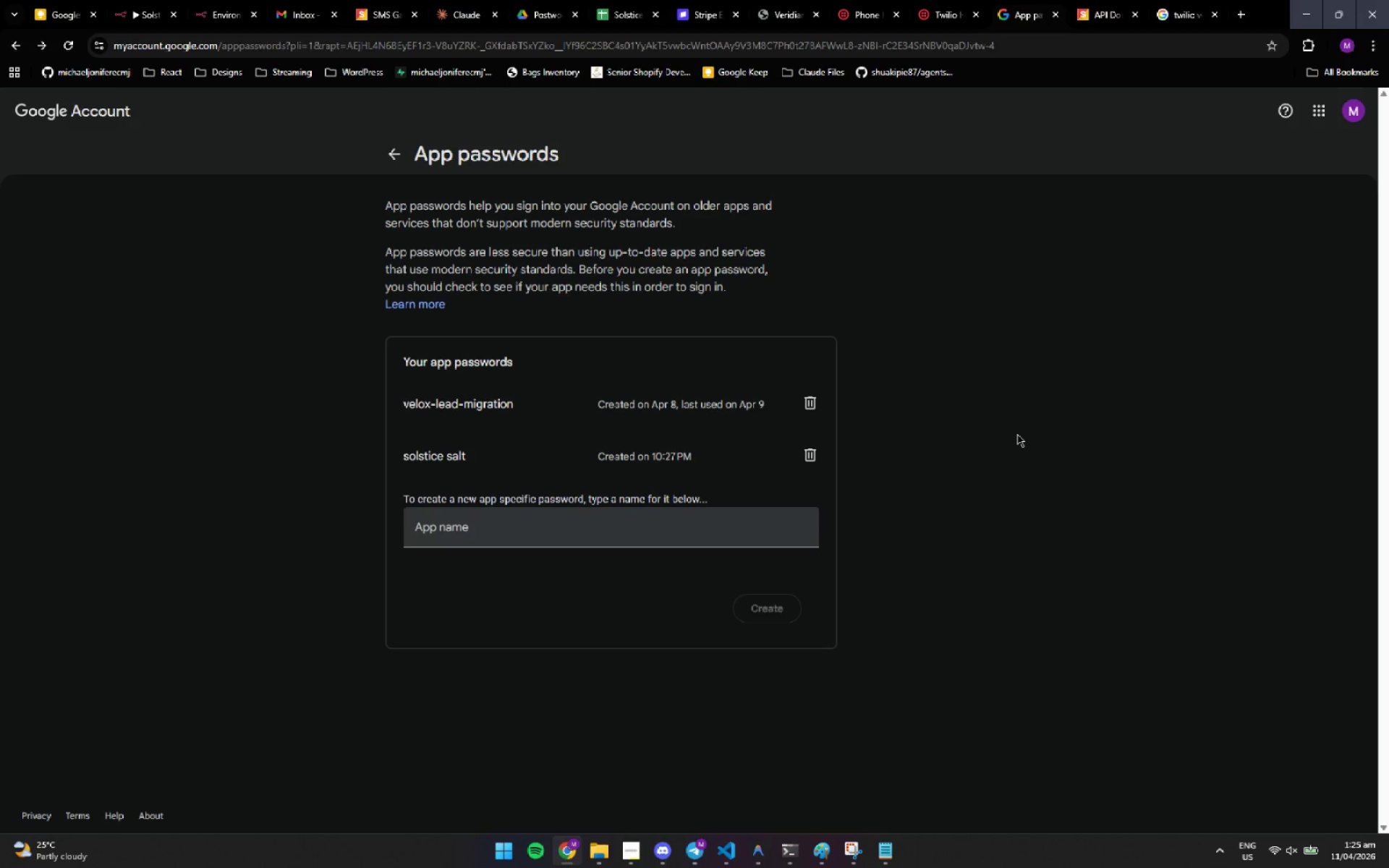 
double_click([1017, 434])
 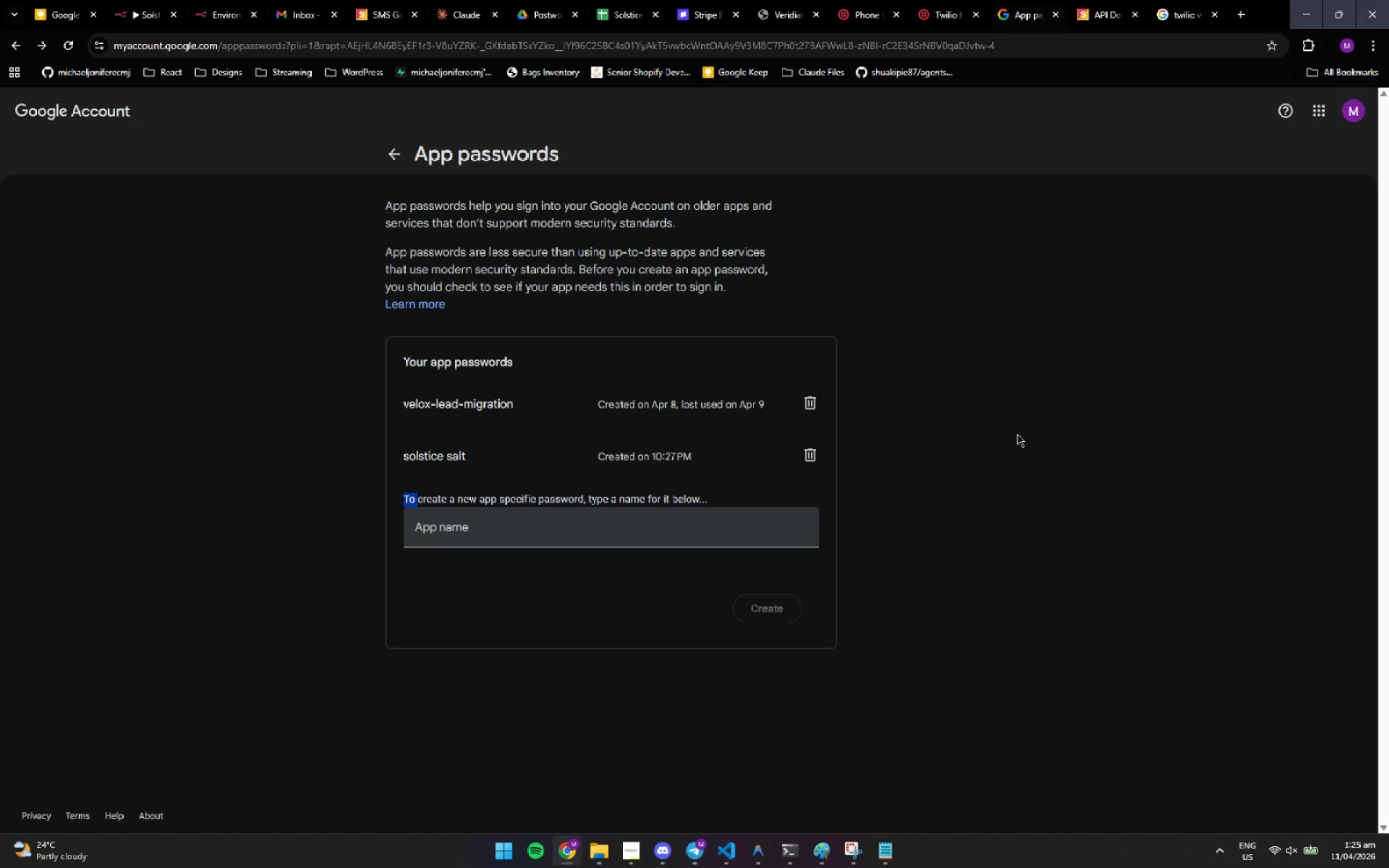 
wait(8.64)
 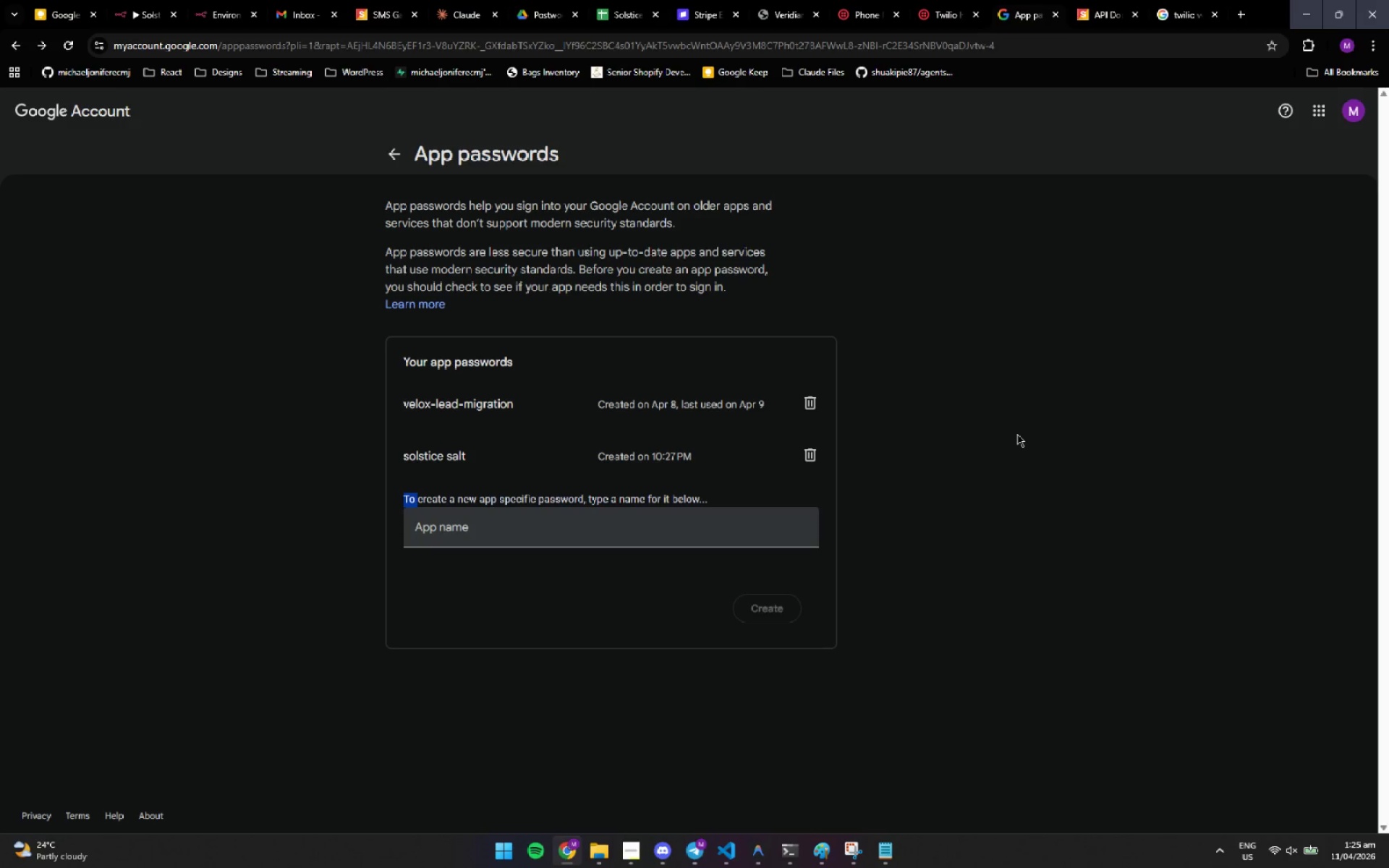 
double_click([1017, 434])
 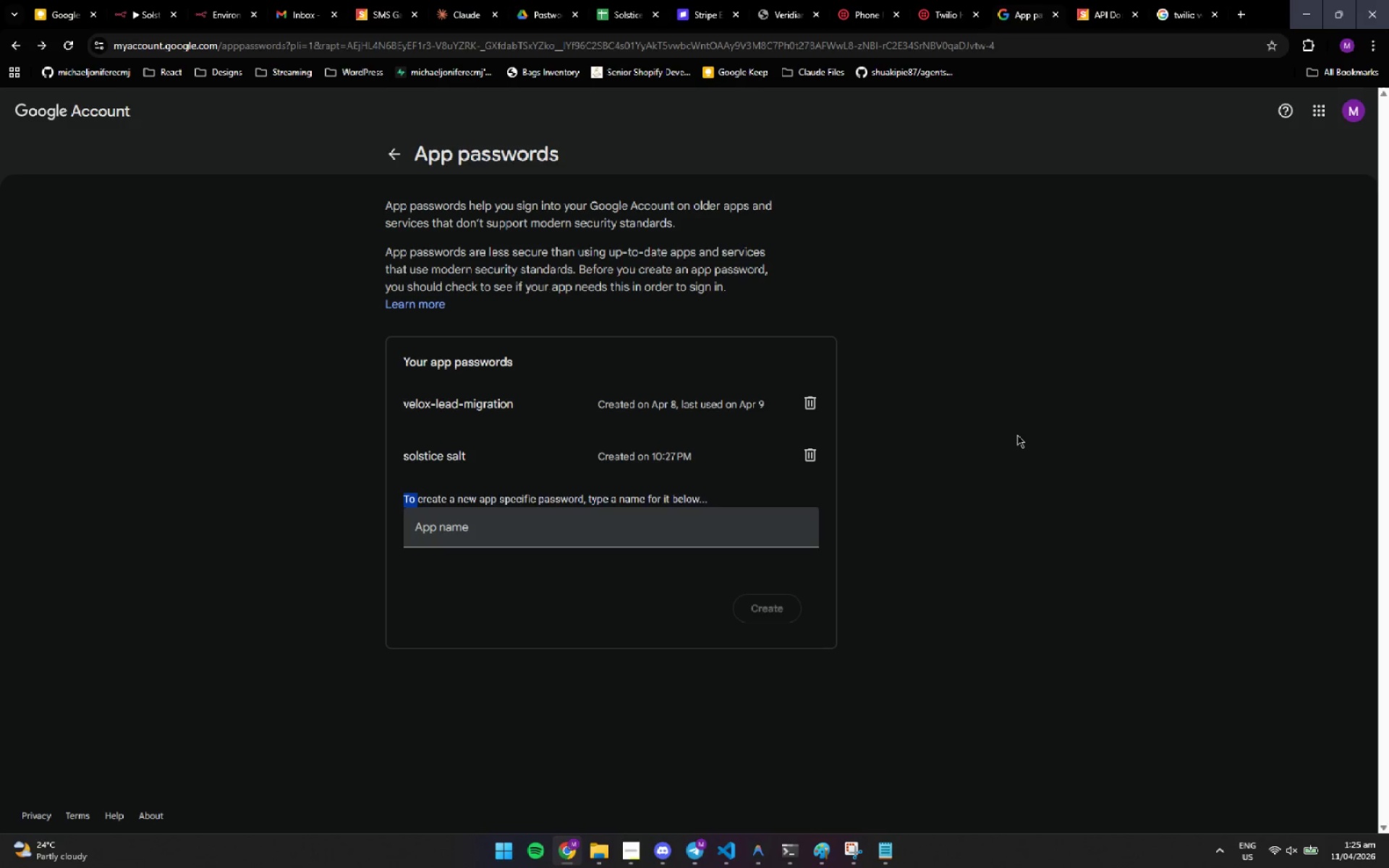 
triple_click([1017, 435])
 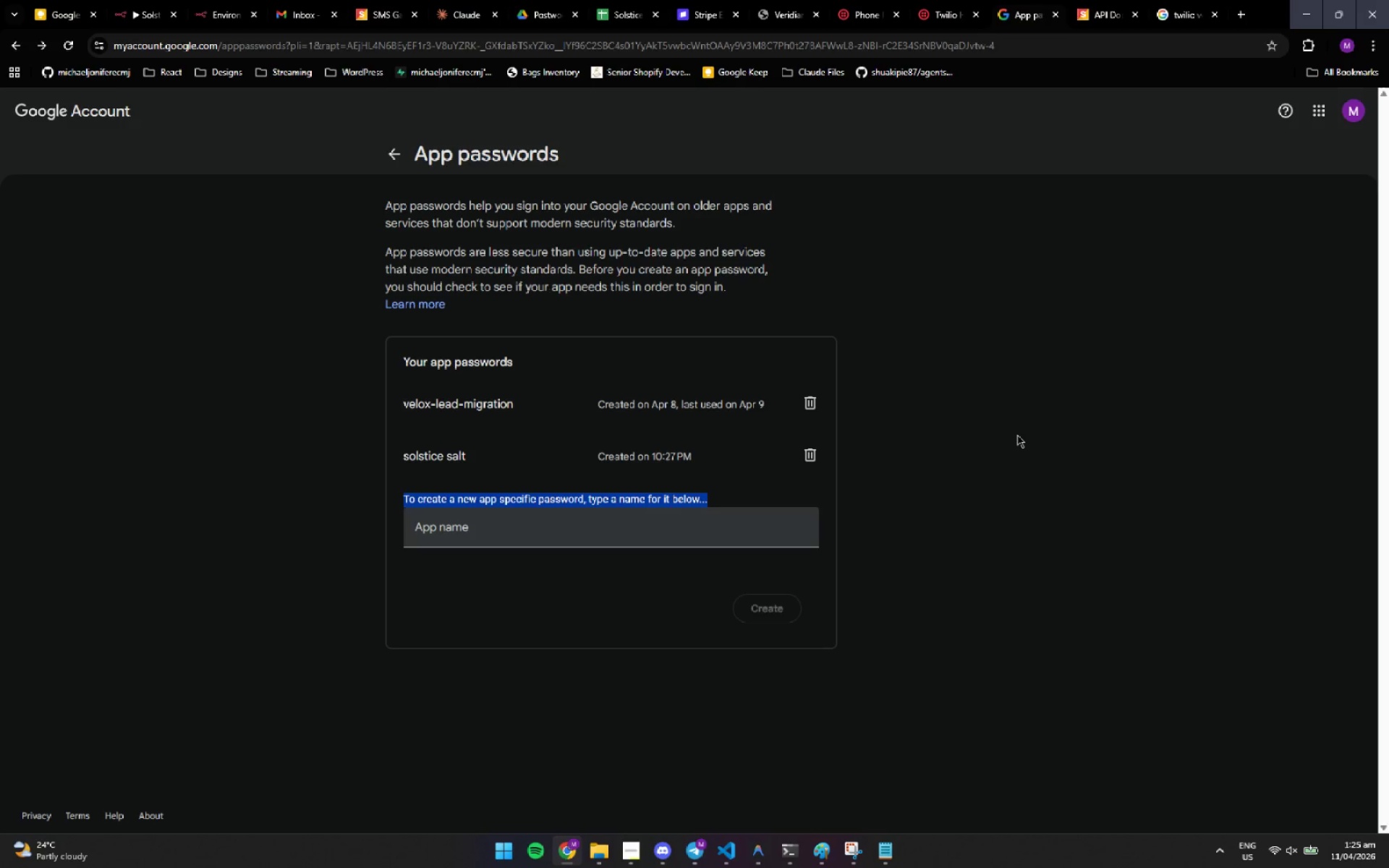 
left_click([1017, 435])
 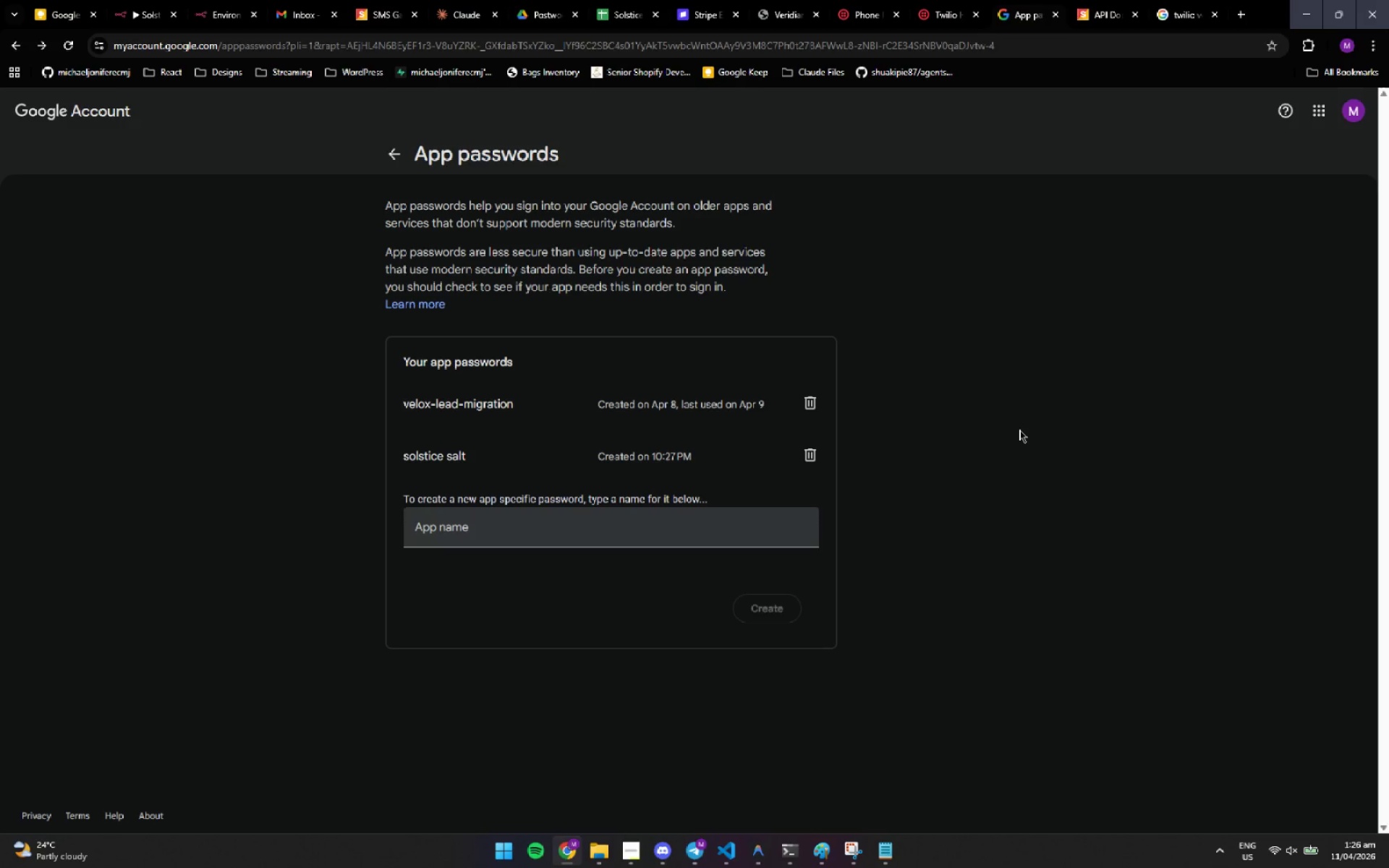 
wait(26.84)
 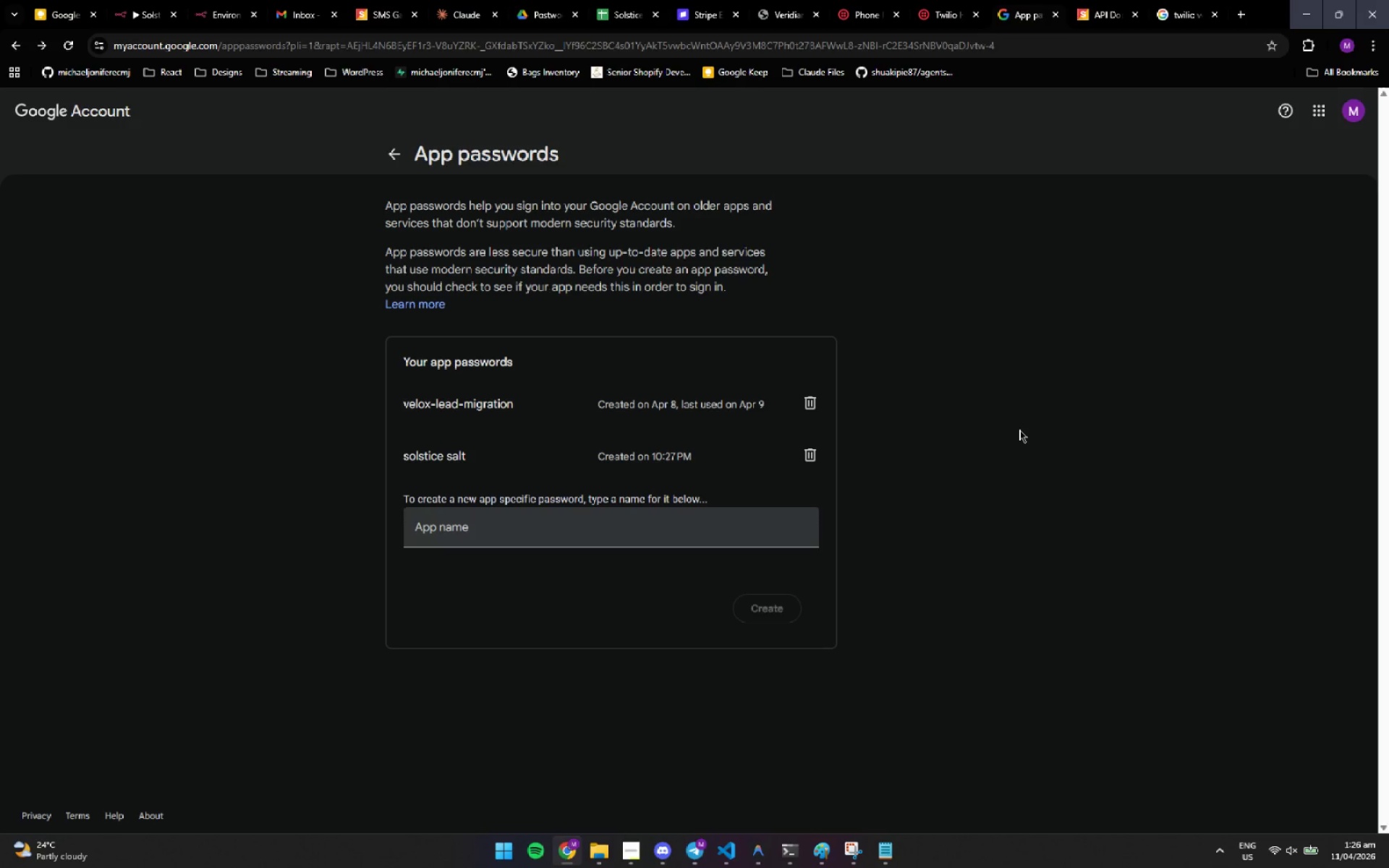 
left_click([1019, 430])
 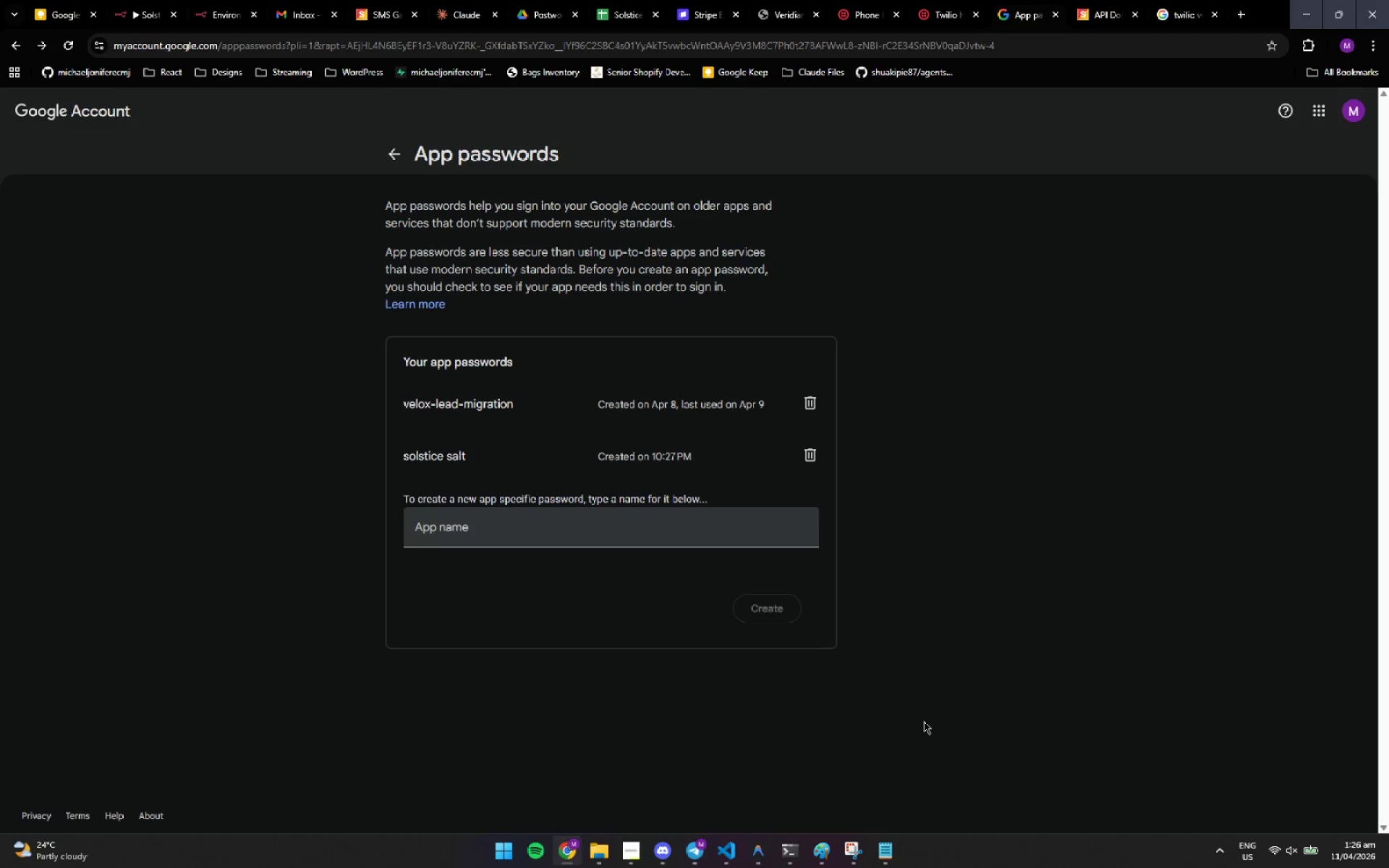 
left_click([624, 860])